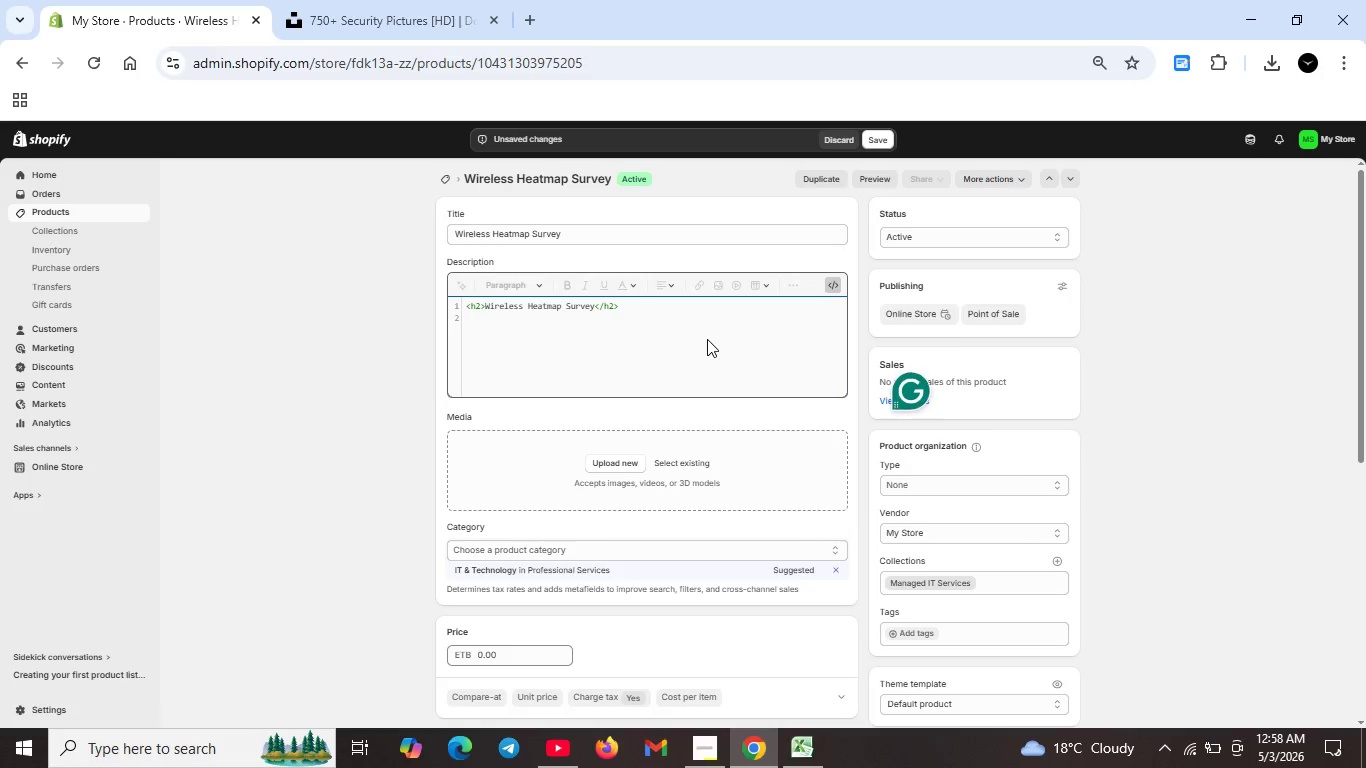 
key(P)
 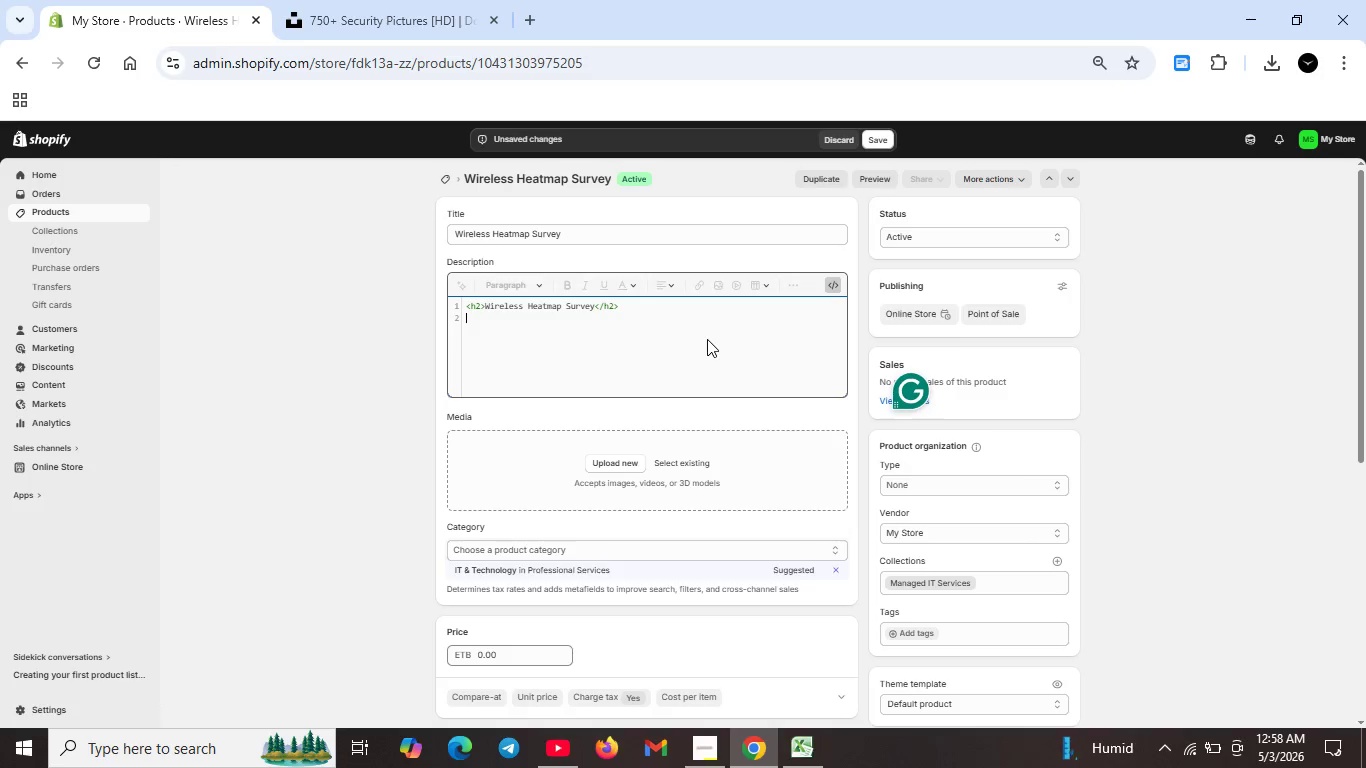 
key(Shift+ShiftRight)
 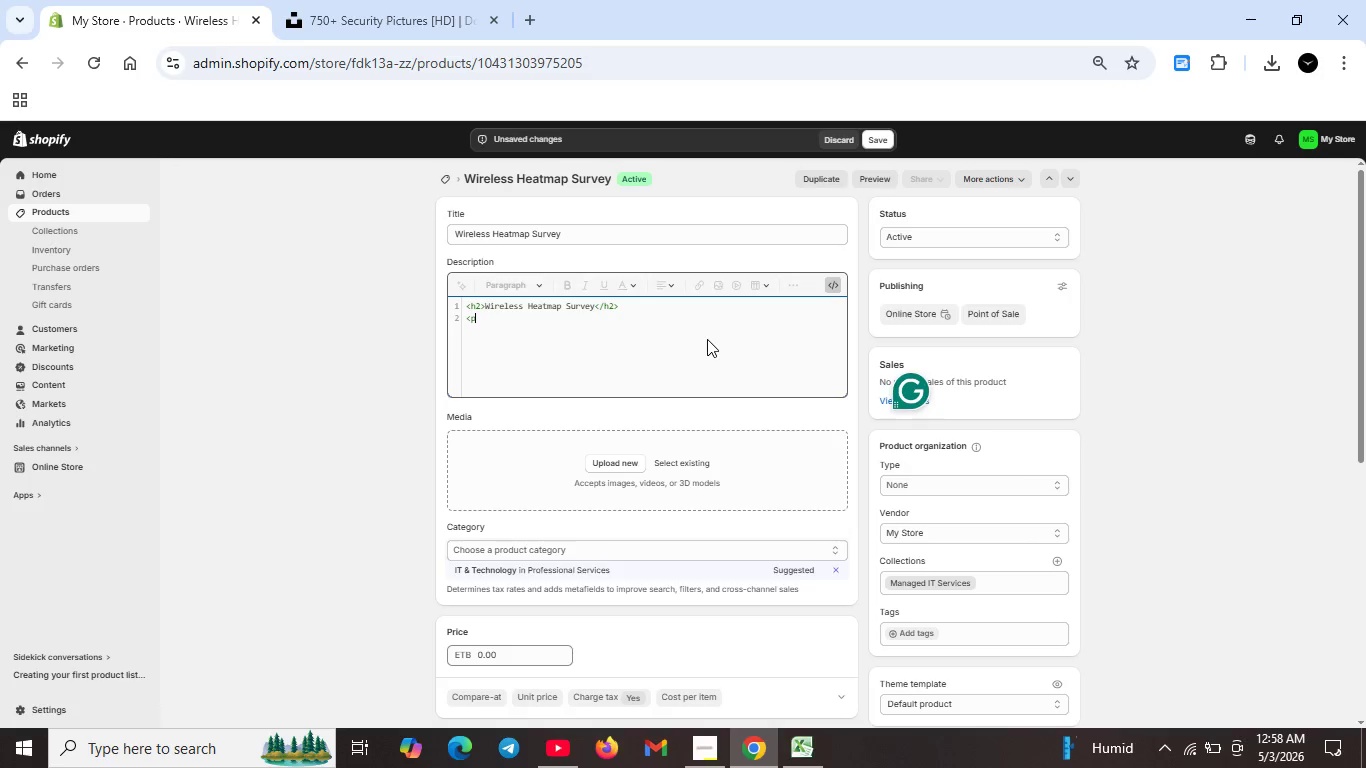 
key(Shift+Period)
 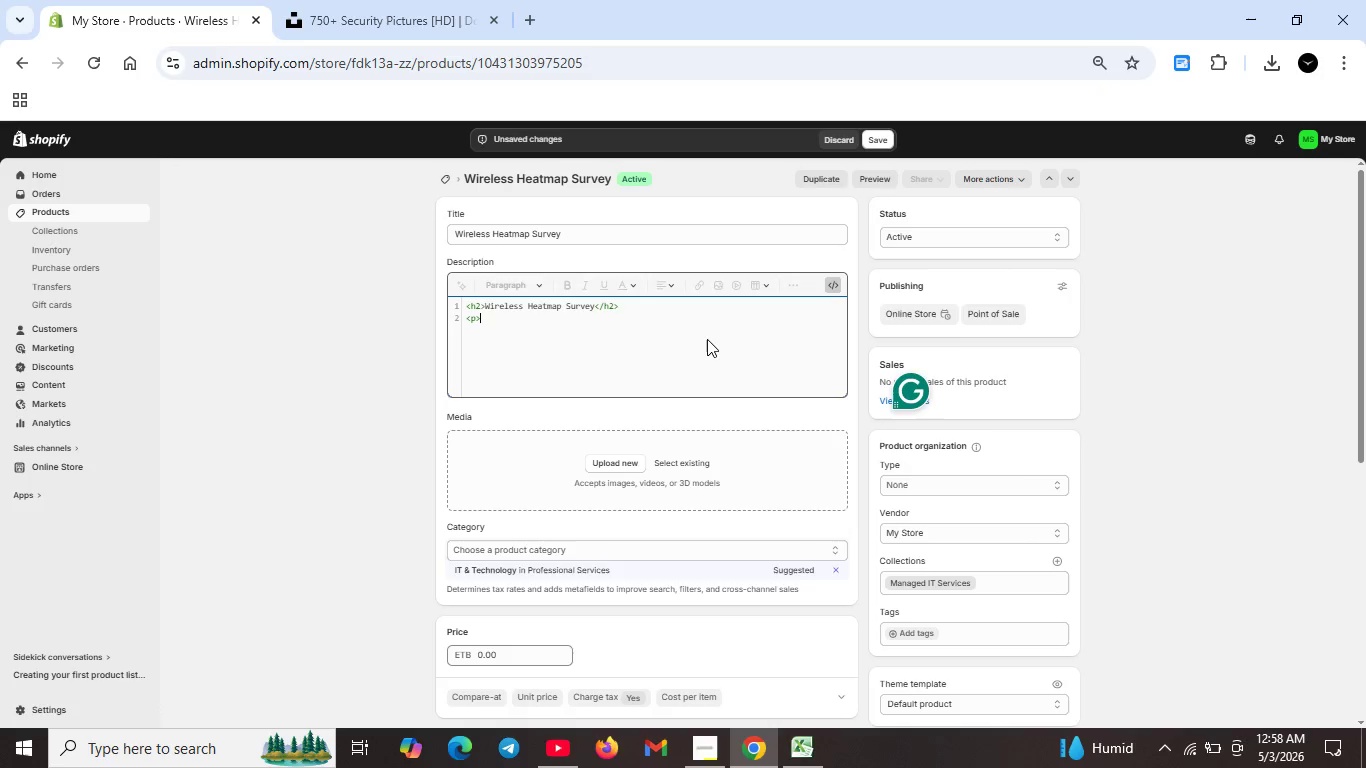 
wait(8.27)
 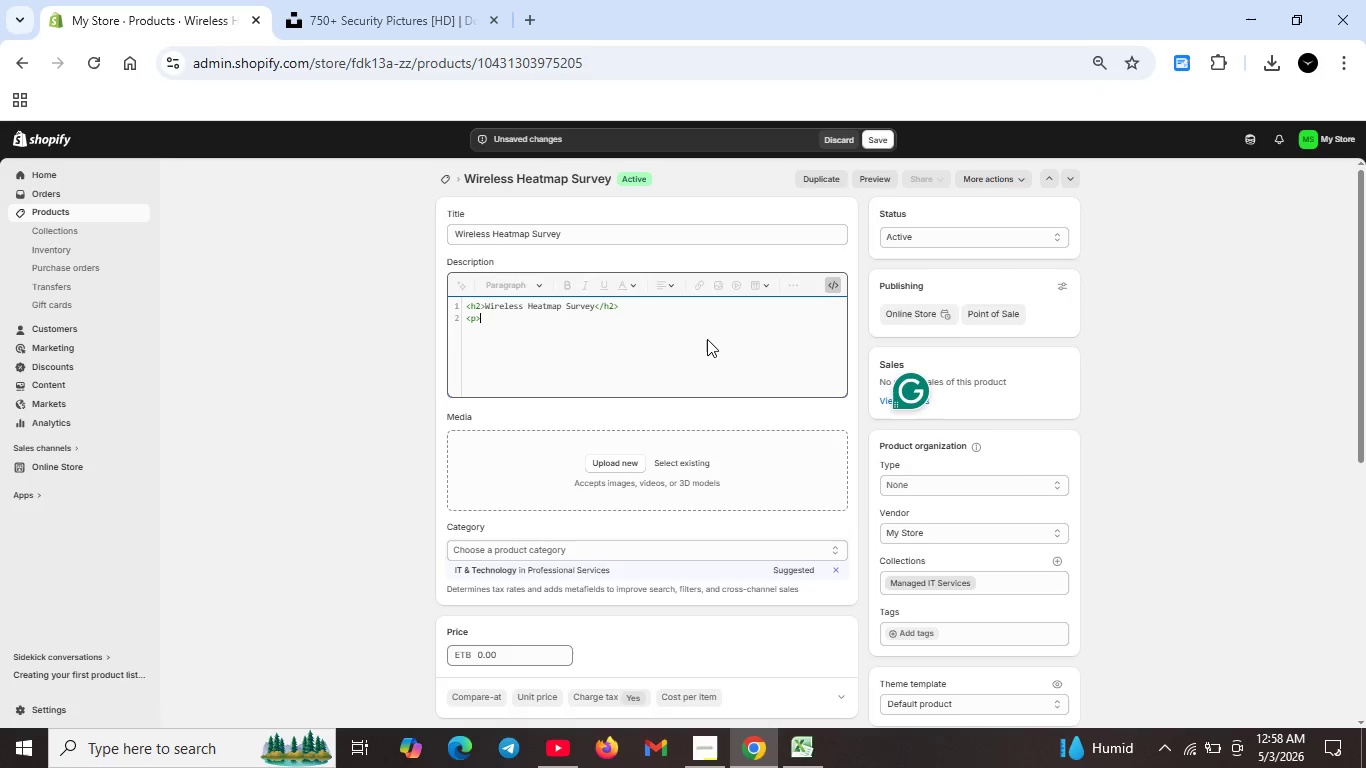 
type(Professio)
 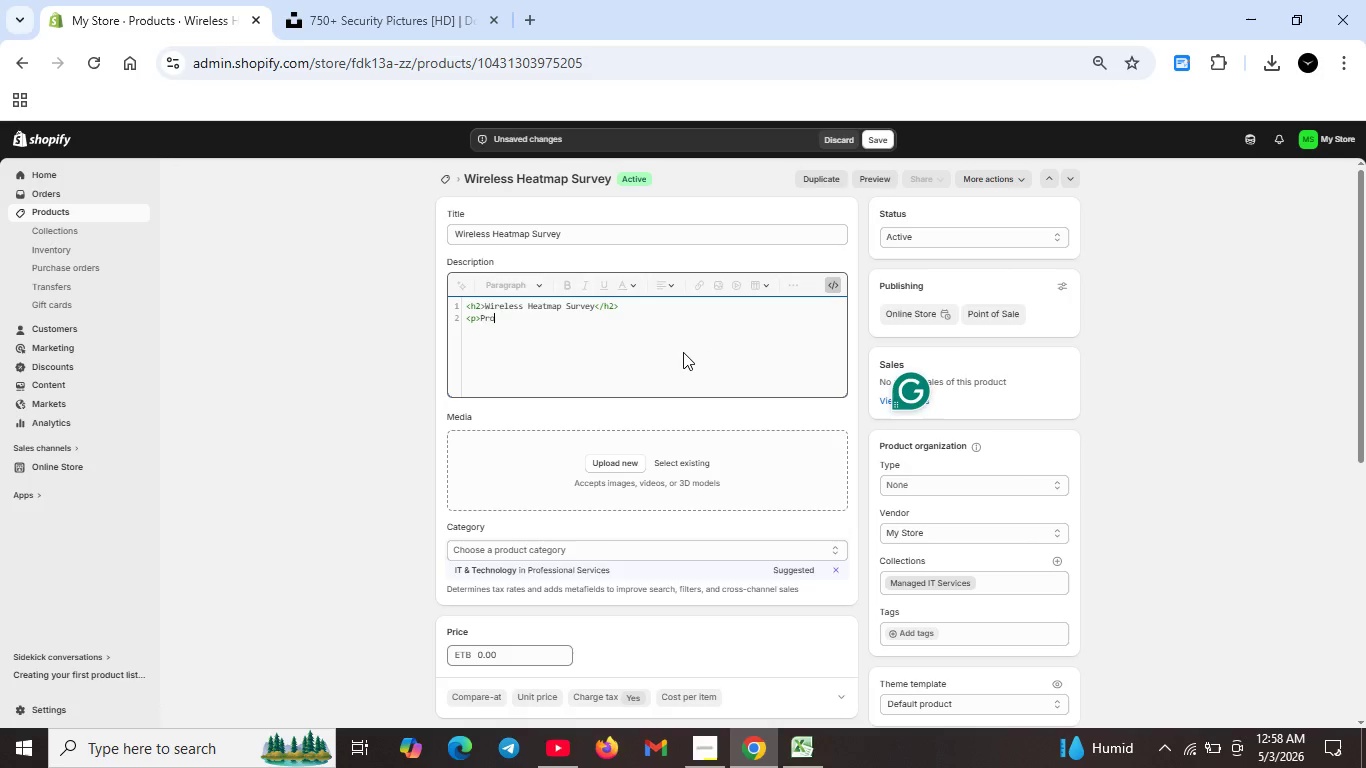 
type(nal)
 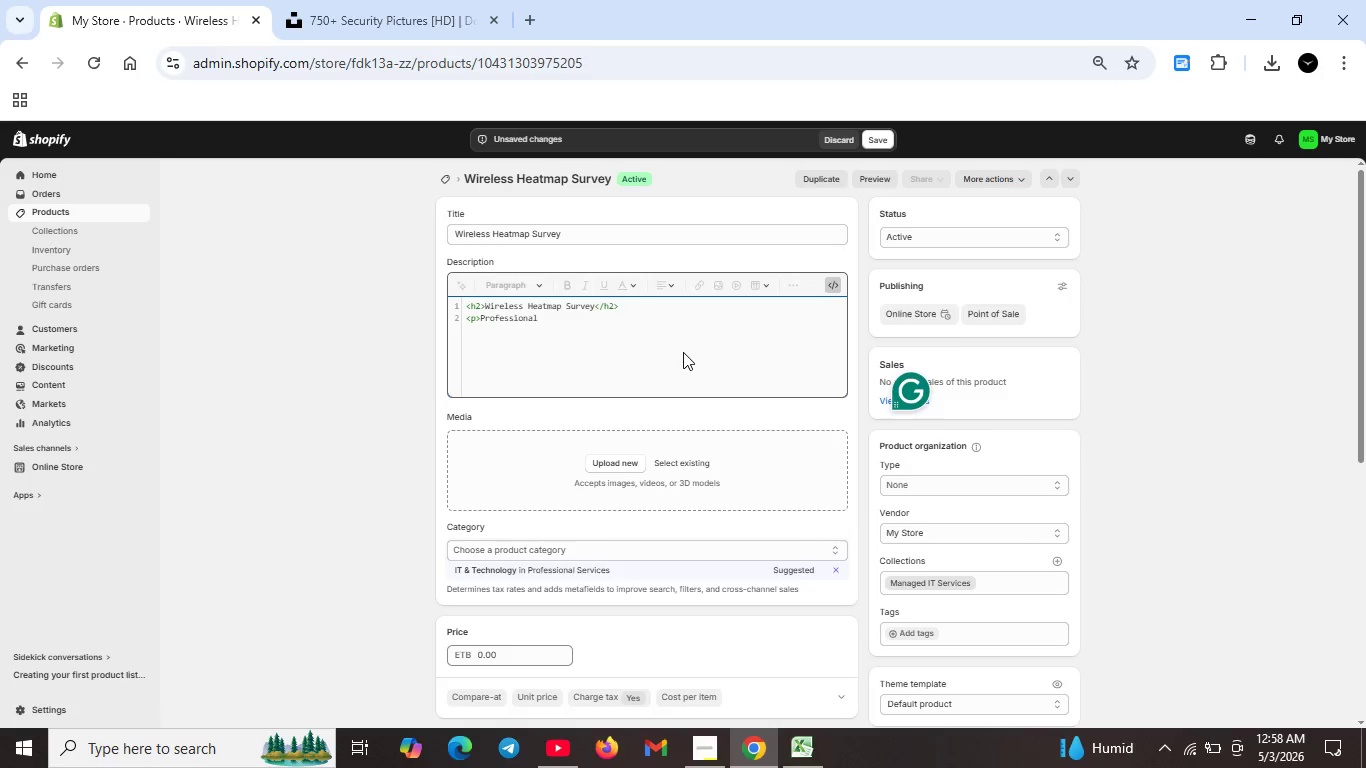 
type( wireless coverage analysis for business facilities )
 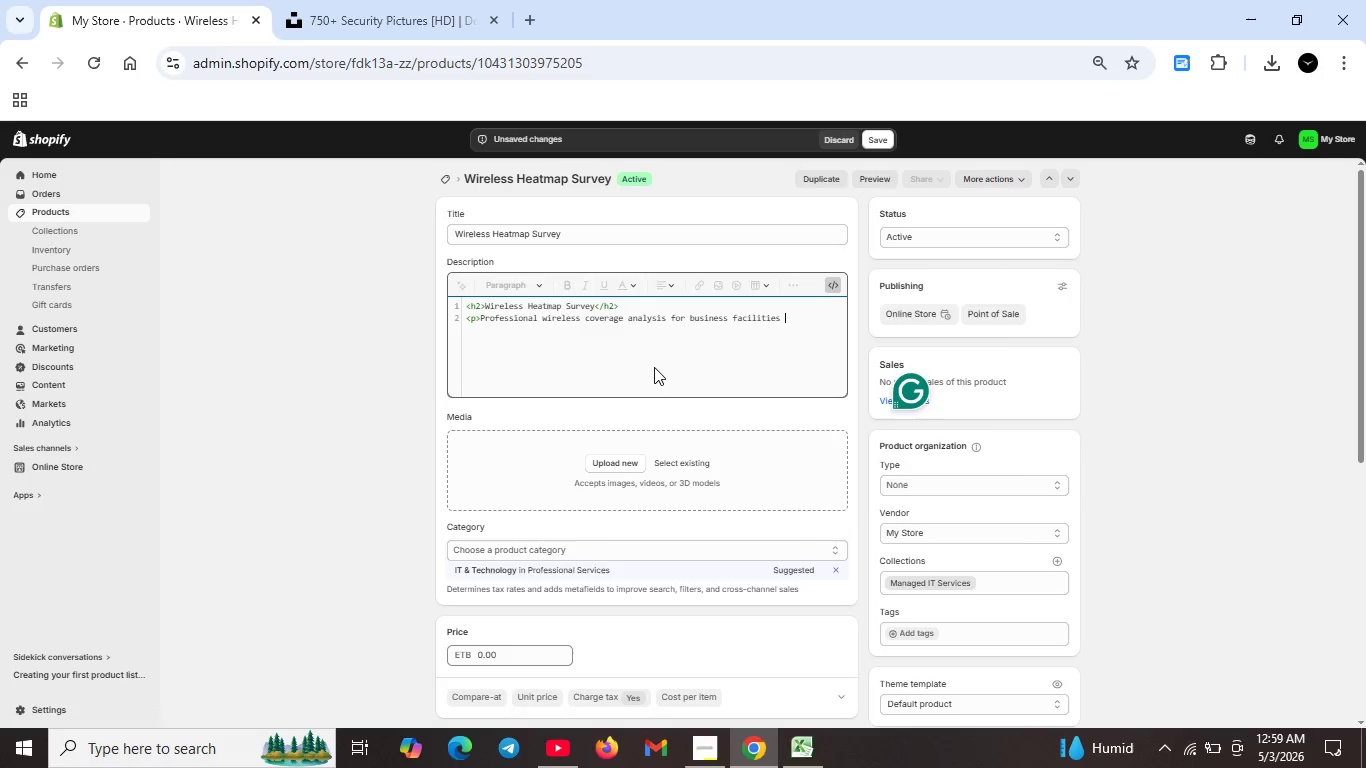 
key(Backspace)
type(. Managed by certified network)
 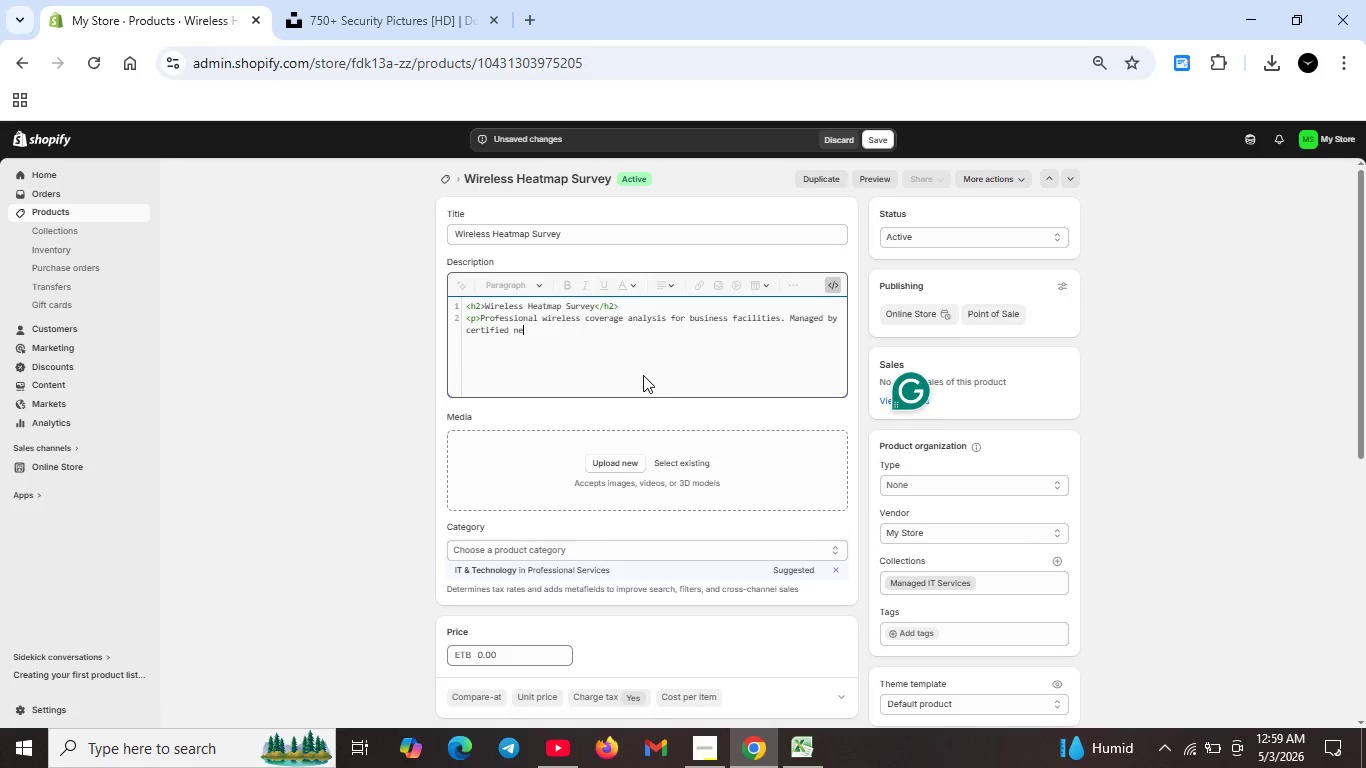 
type( enginee)
key(Backspace)
type(ers.</p>)
 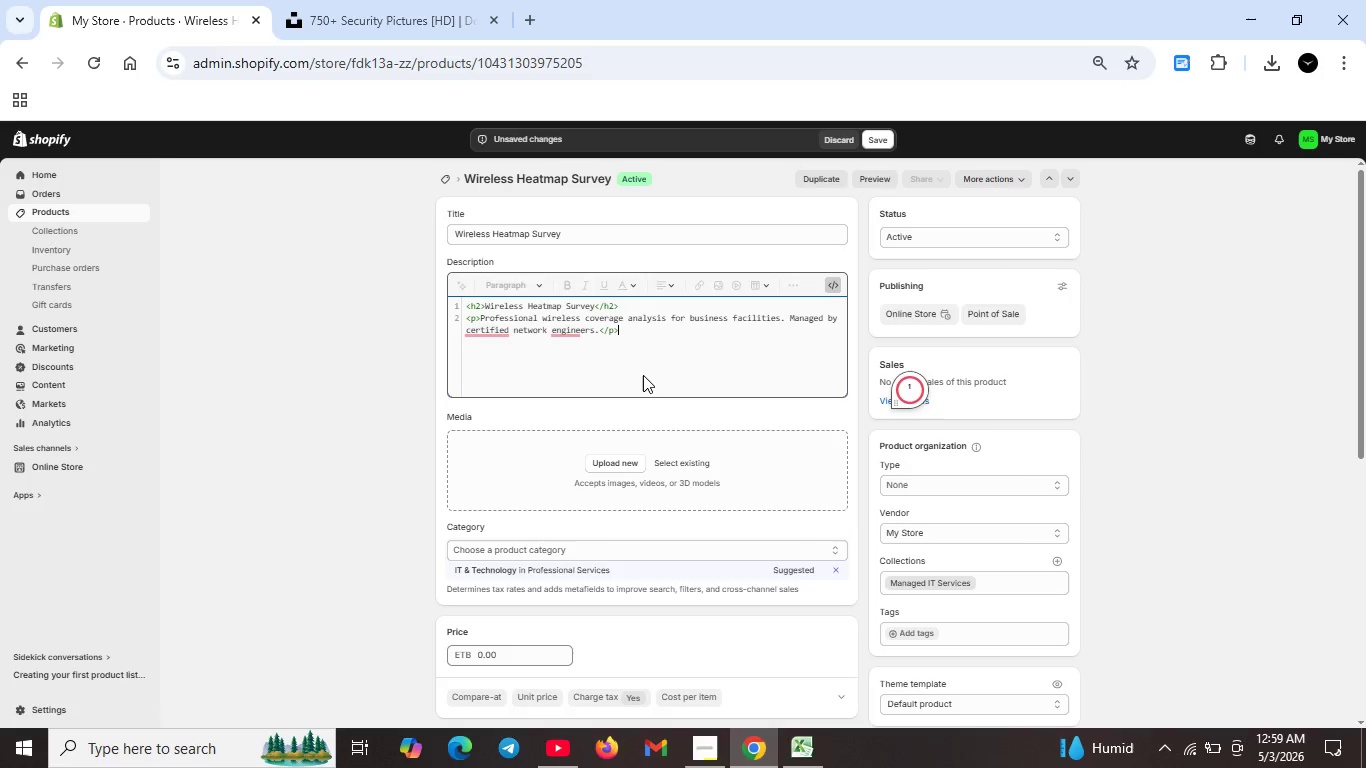 
wait(7.23)
 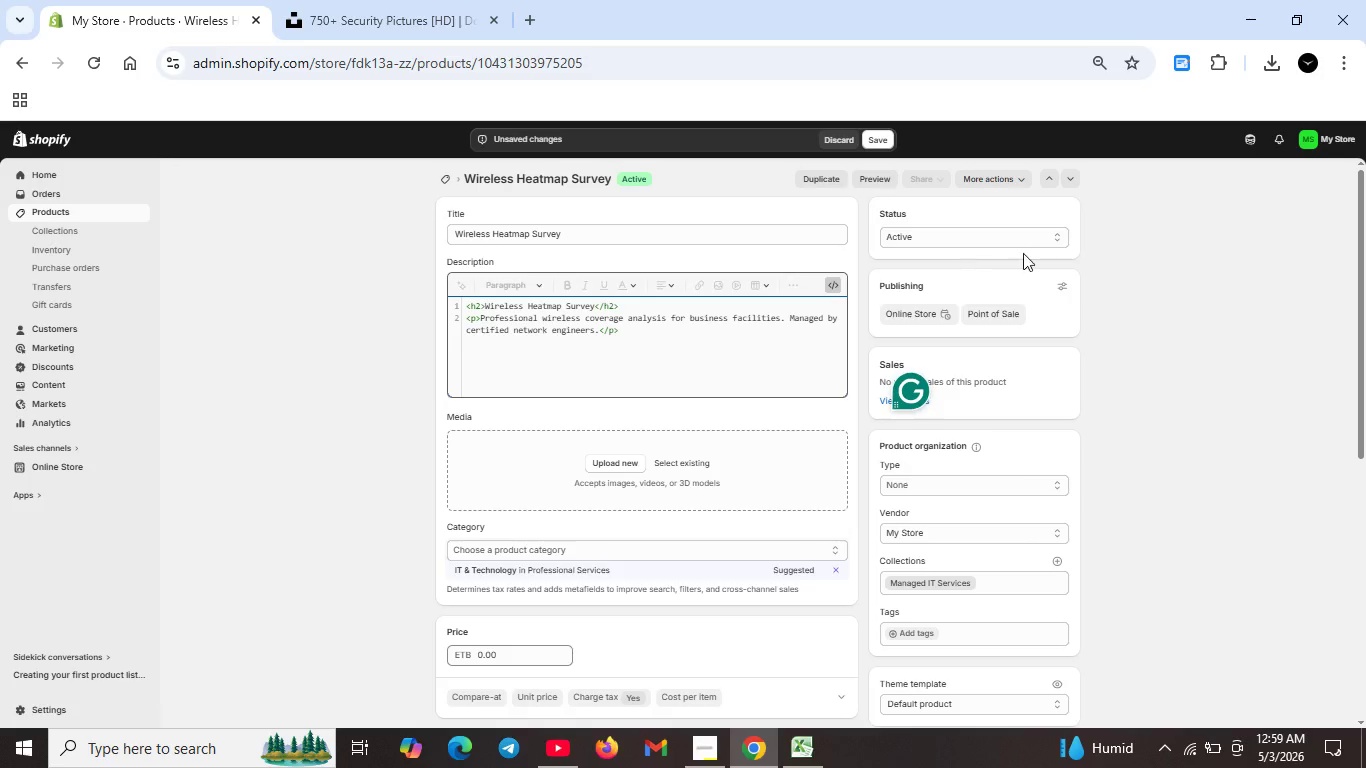 
scroll: coordinate [592, 437], scroll_direction: down, amount: 7.0
 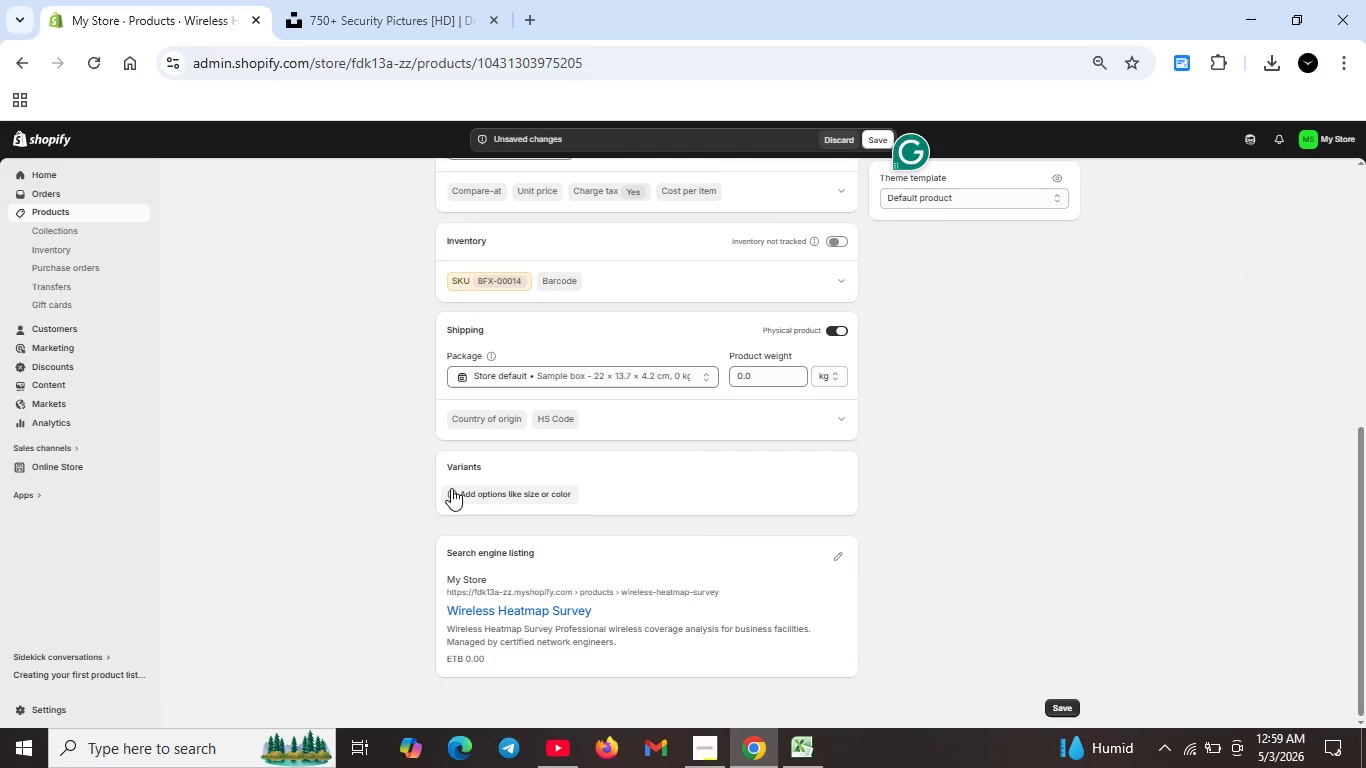 
left_click([451, 487])
 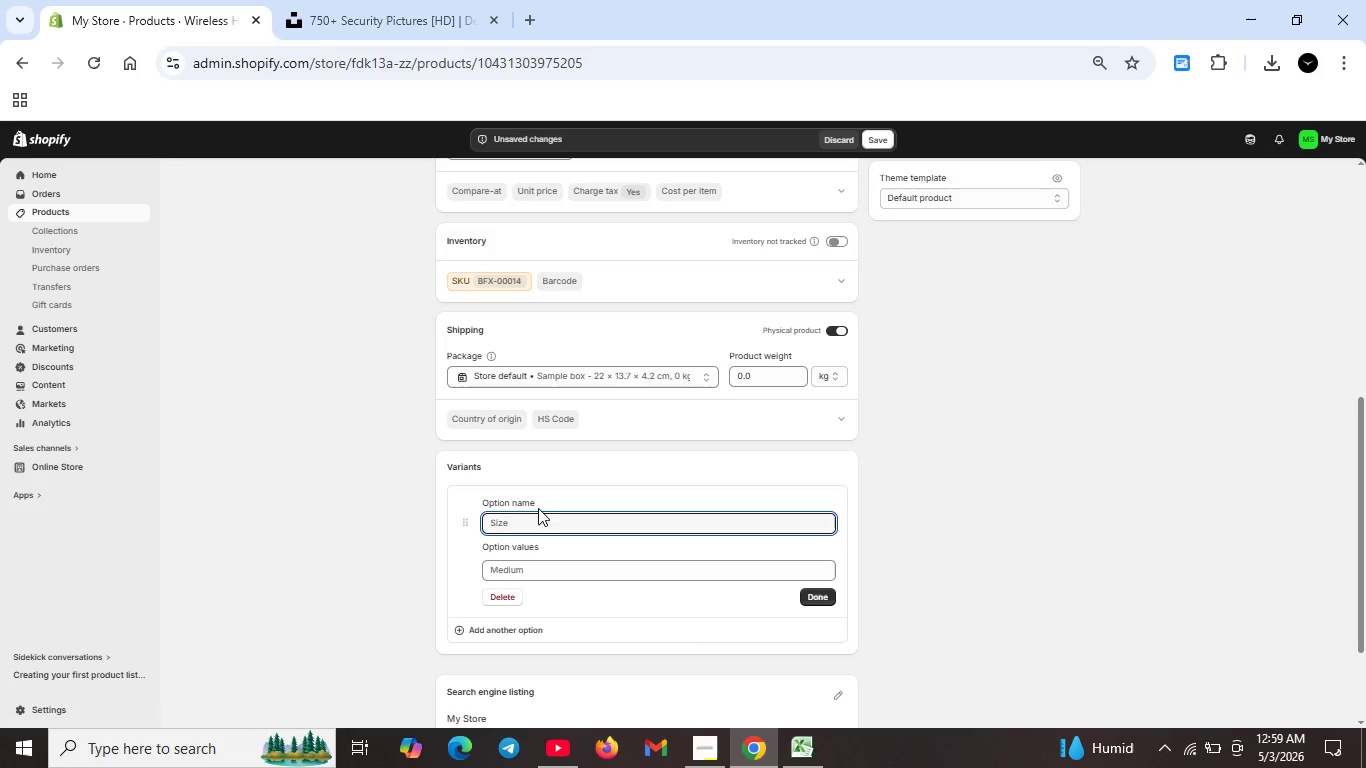 
left_click([537, 516])
 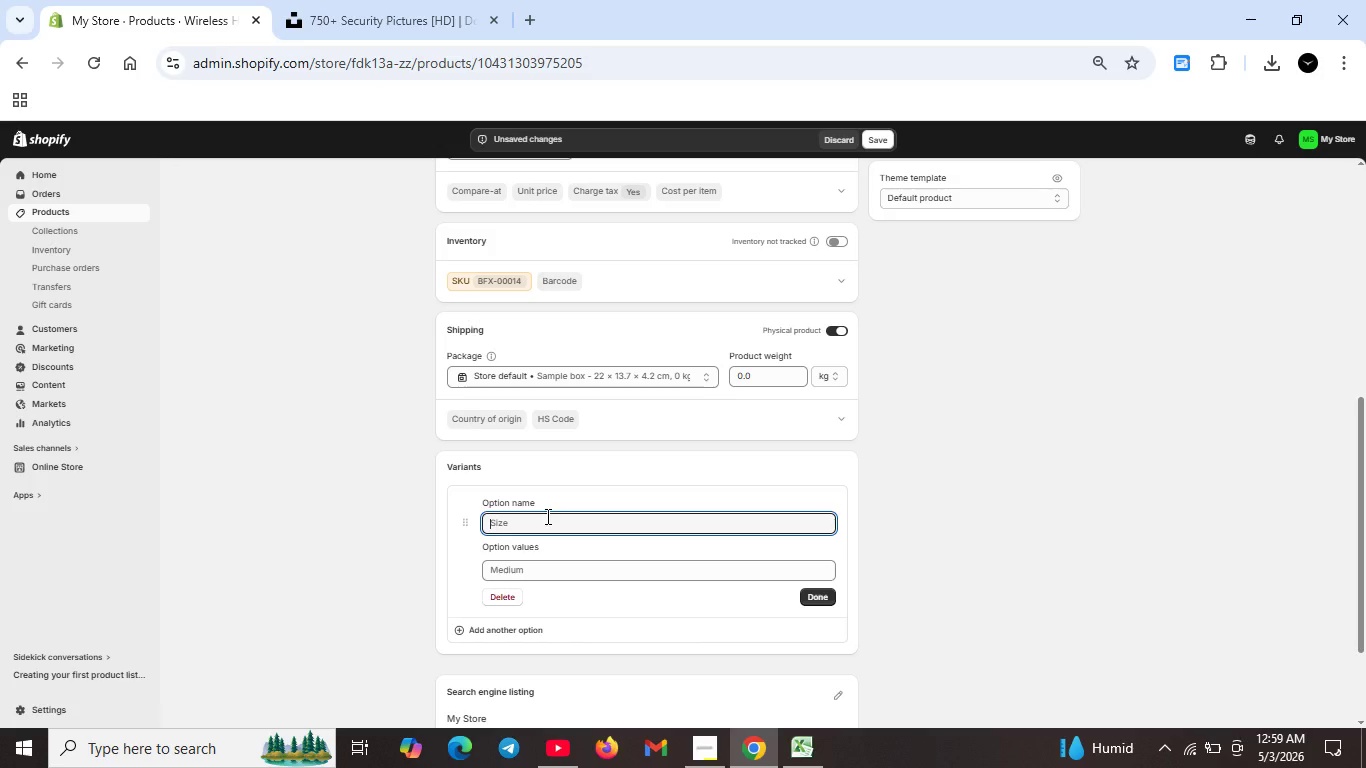 
type(Delivery Method)
 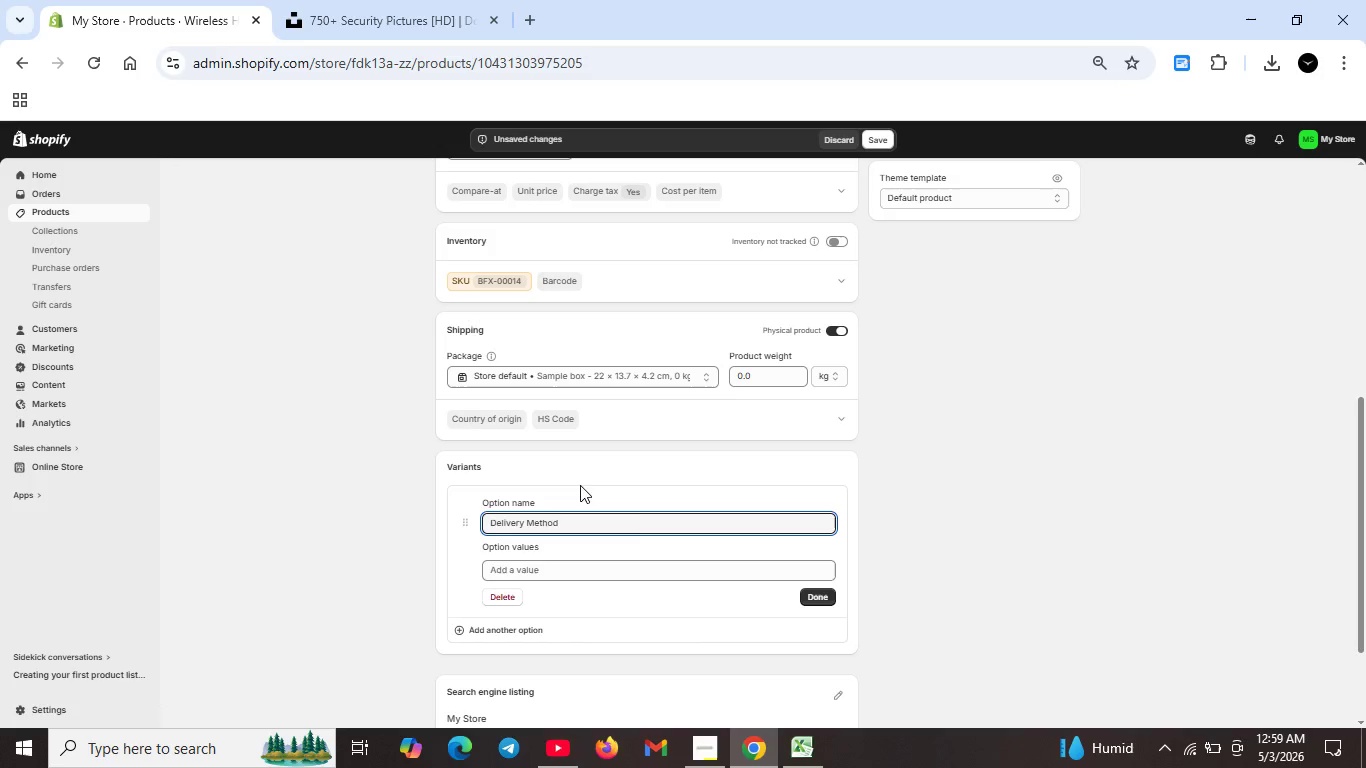 
left_click([605, 569])
 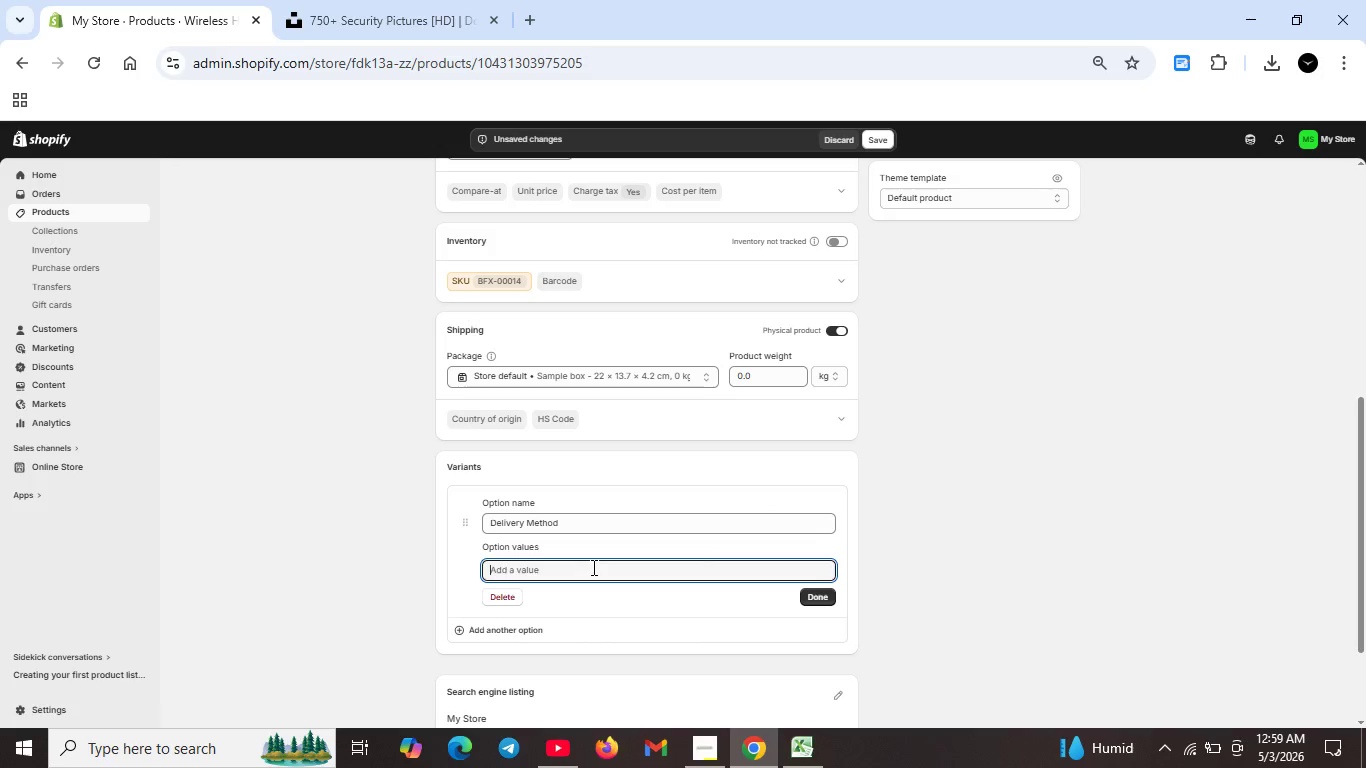 
type(Remote Sesion)
 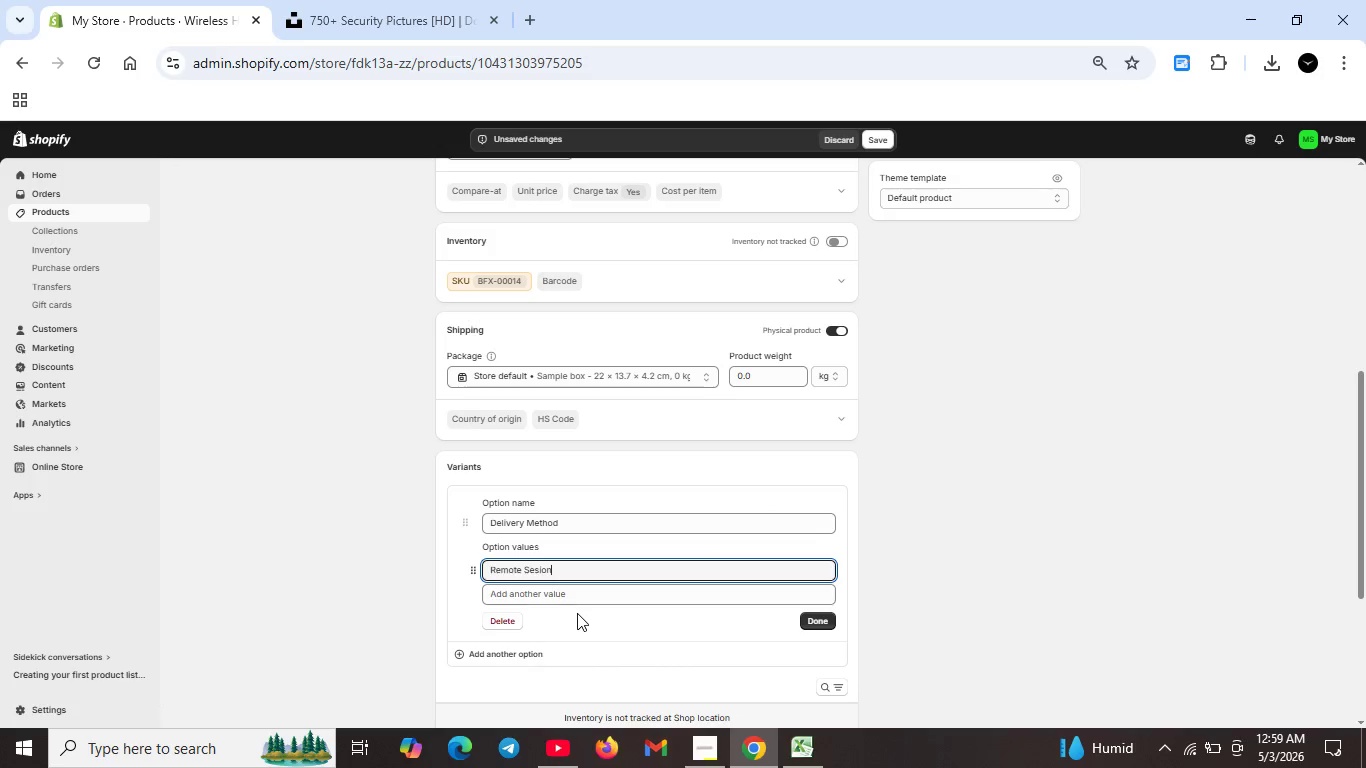 
left_click([581, 597])
 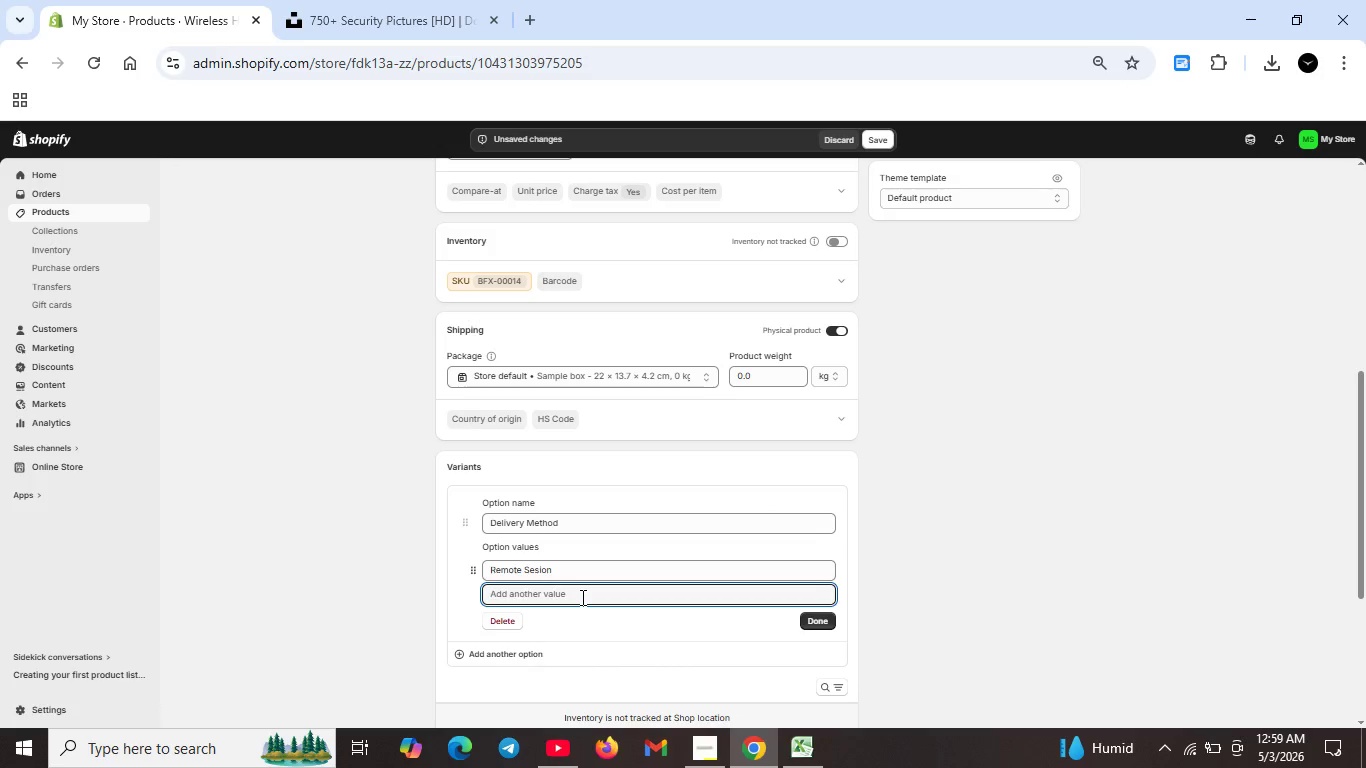 
type(On-Site Support)
 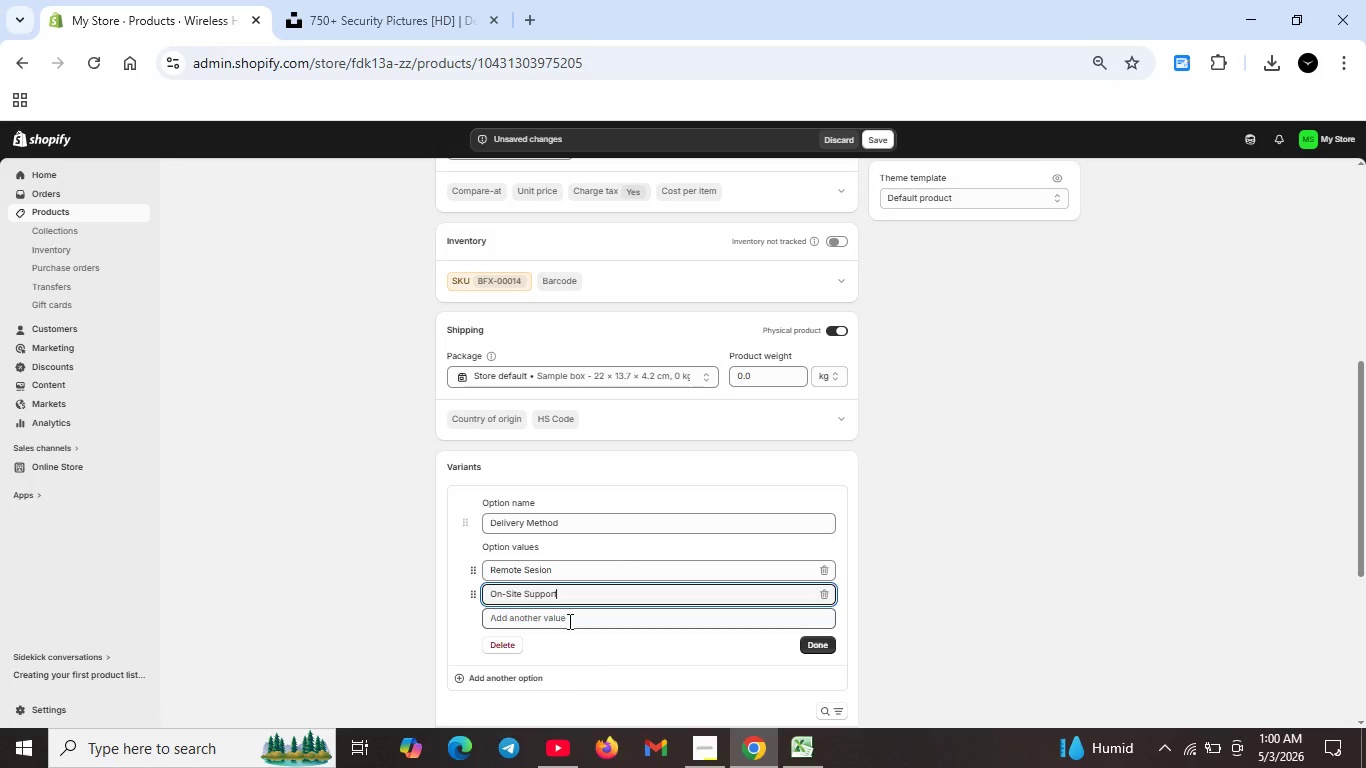 
left_click([568, 621])
 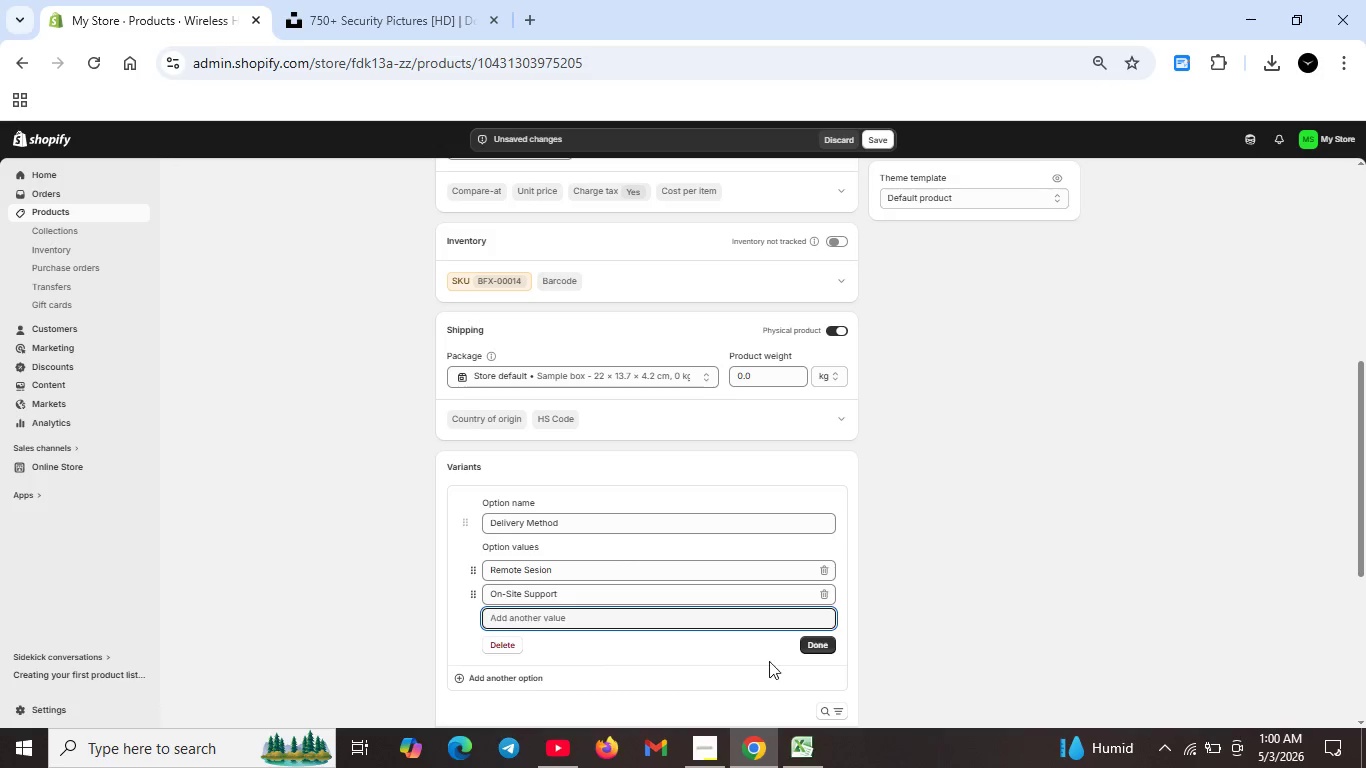 
left_click([803, 649])
 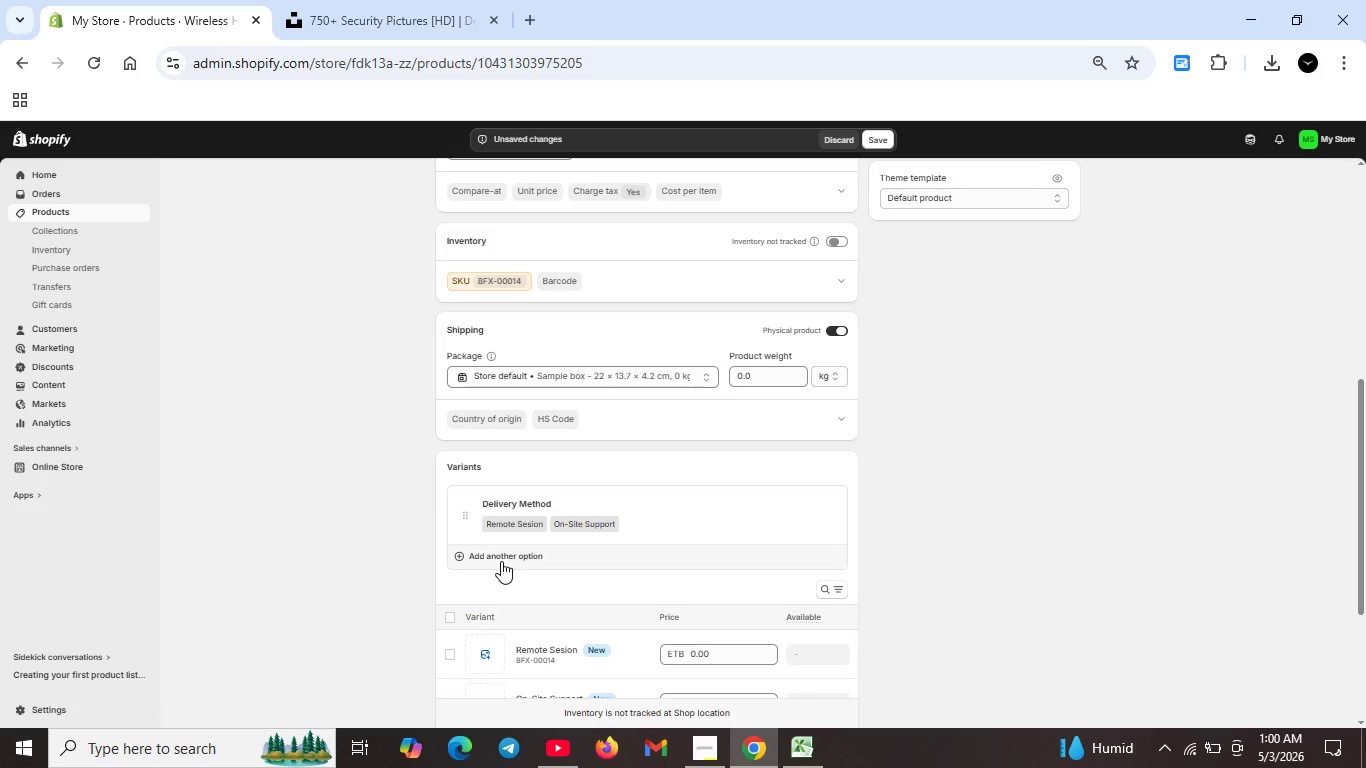 
wait(5.41)
 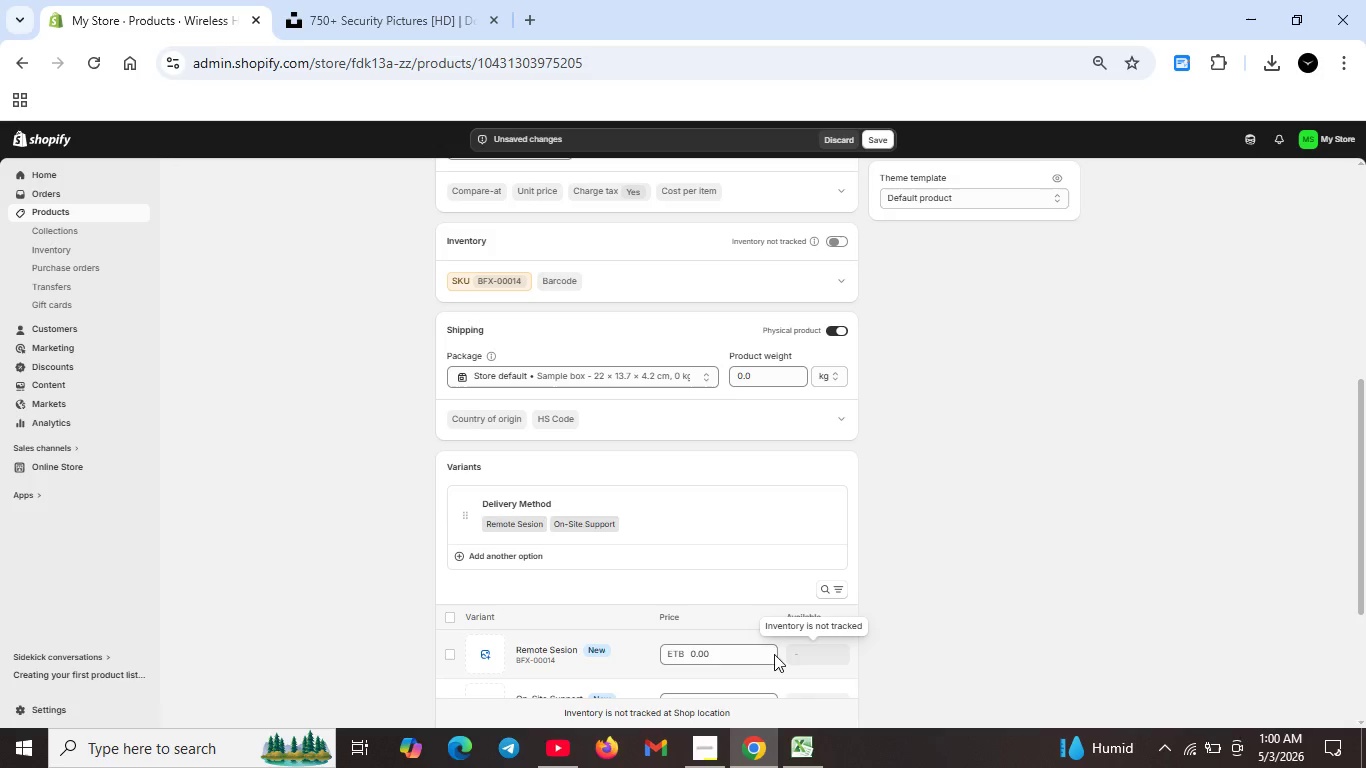 
type(Urgency Level)
 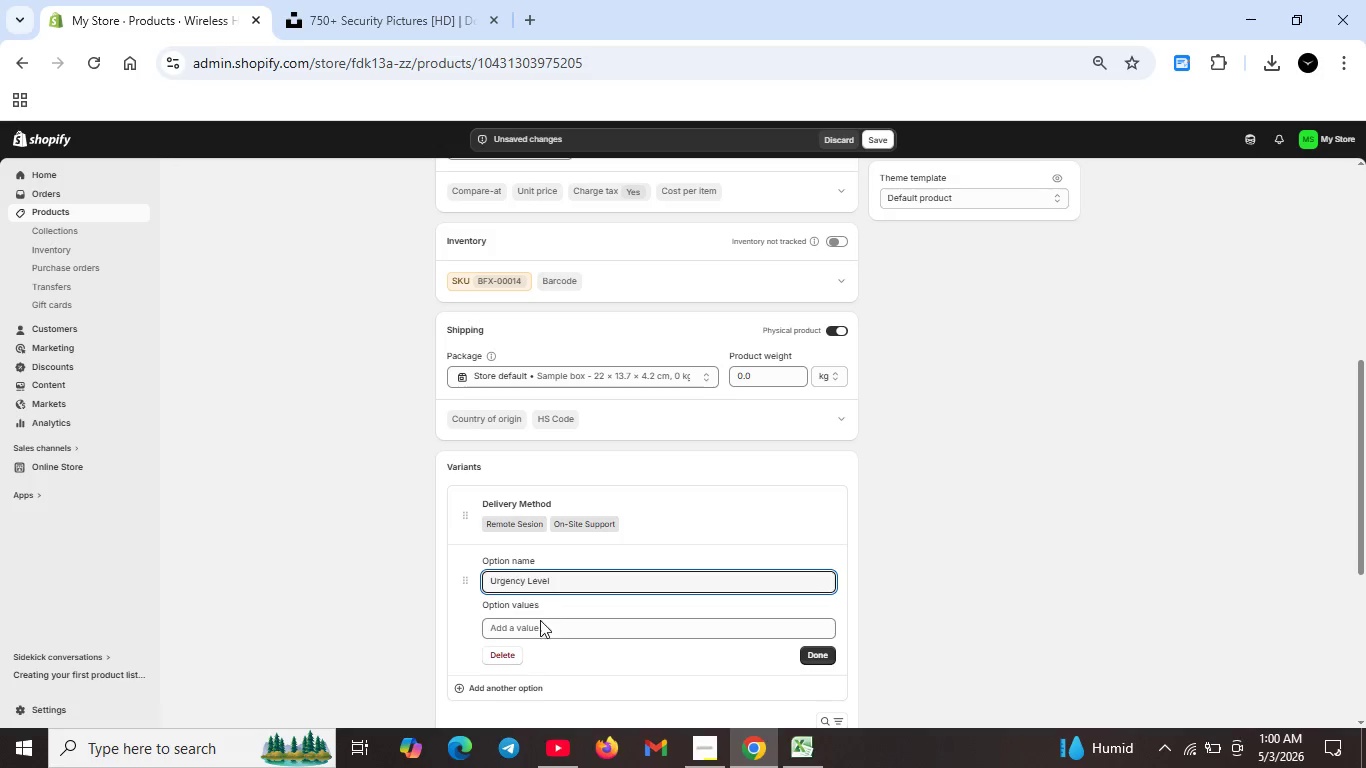 
left_click([542, 628])
 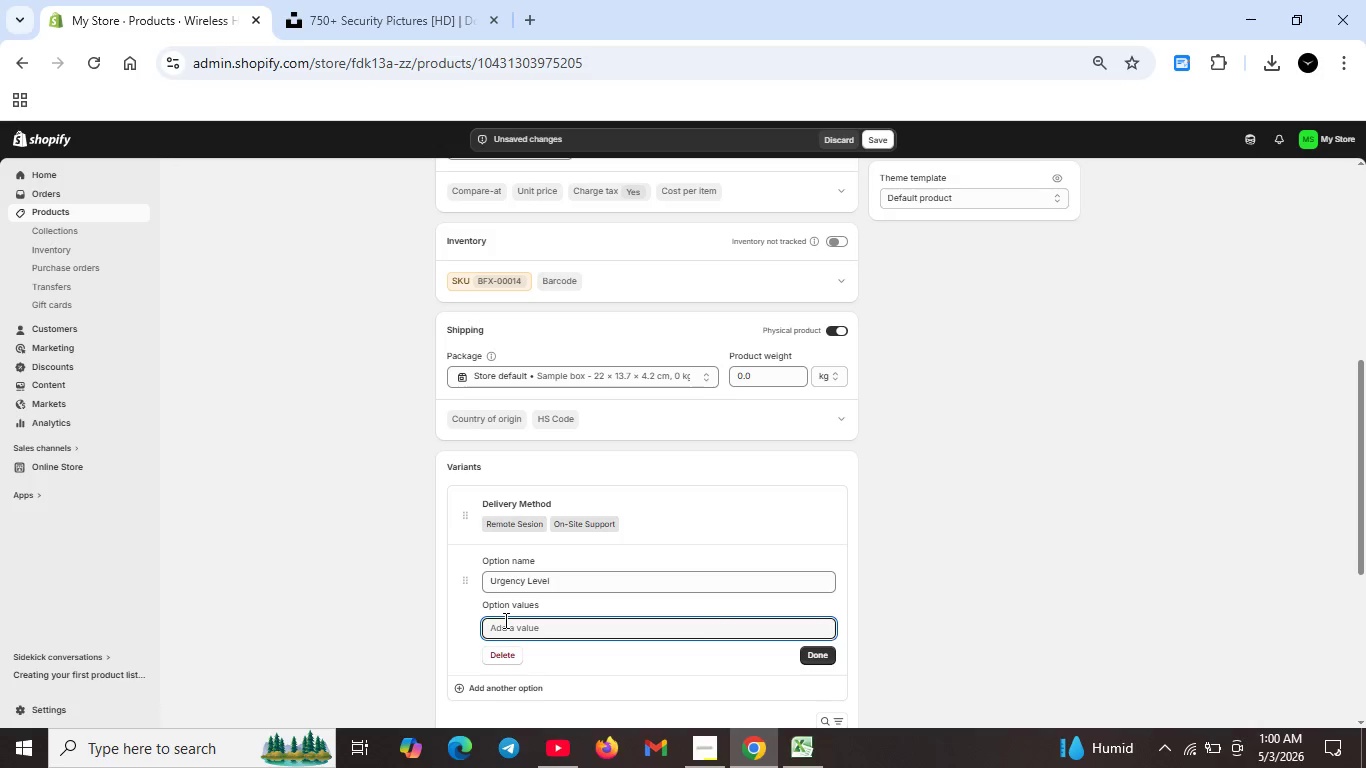 
wait(5.61)
 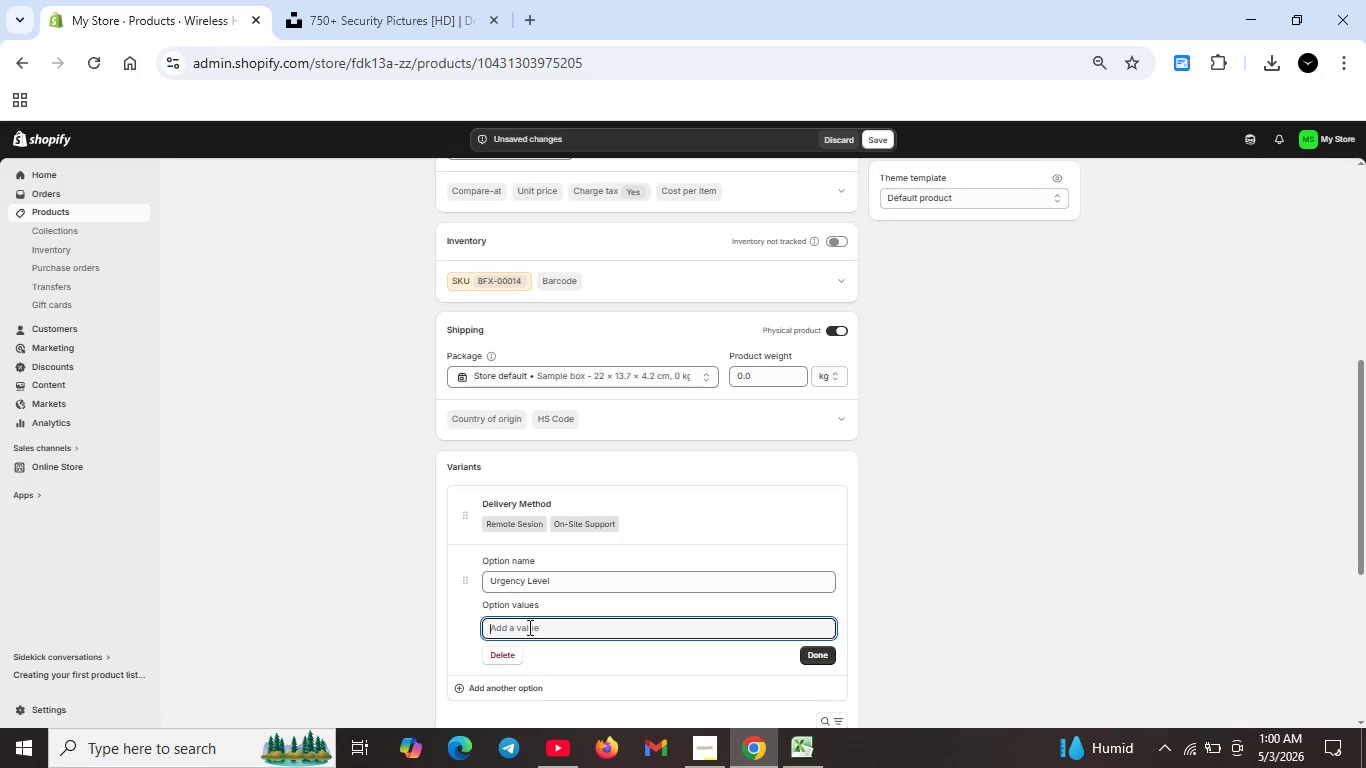 
left_click([518, 625])
 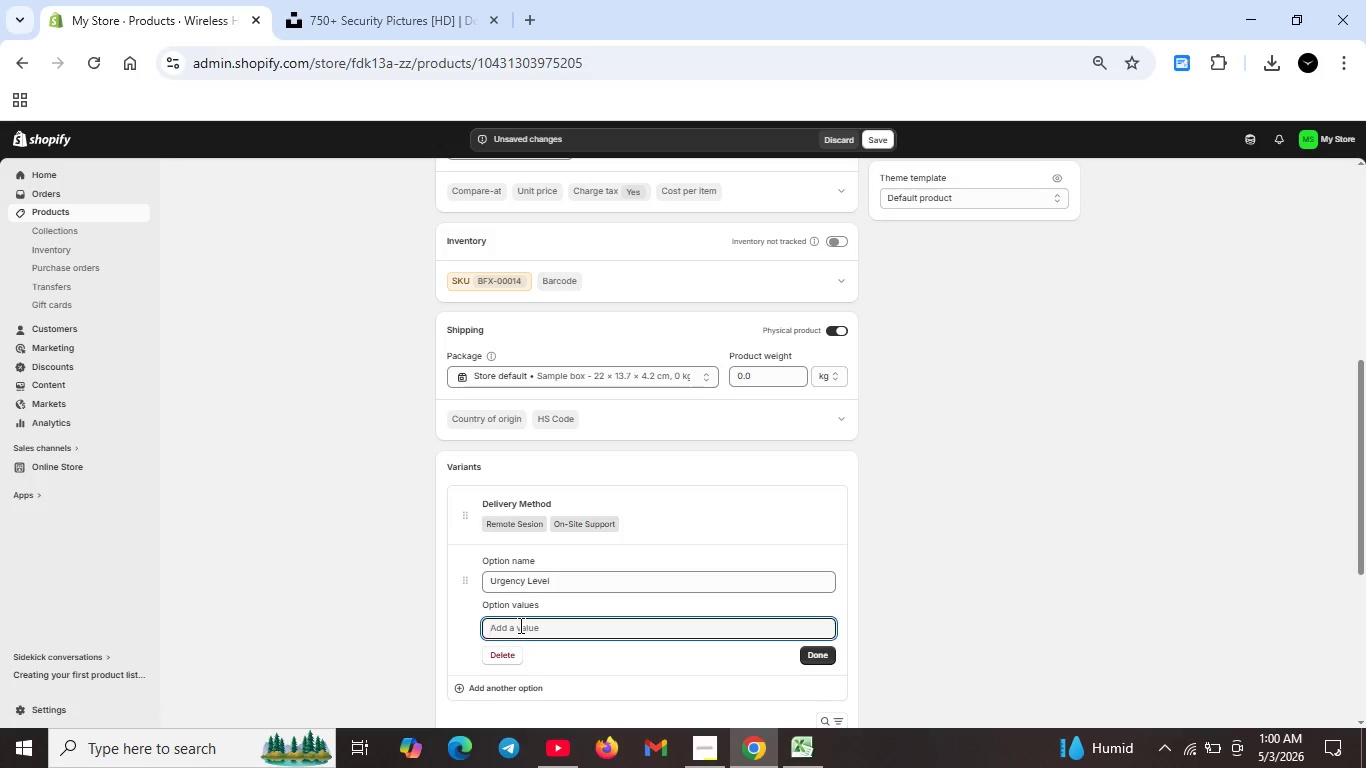 
type(Standard)
 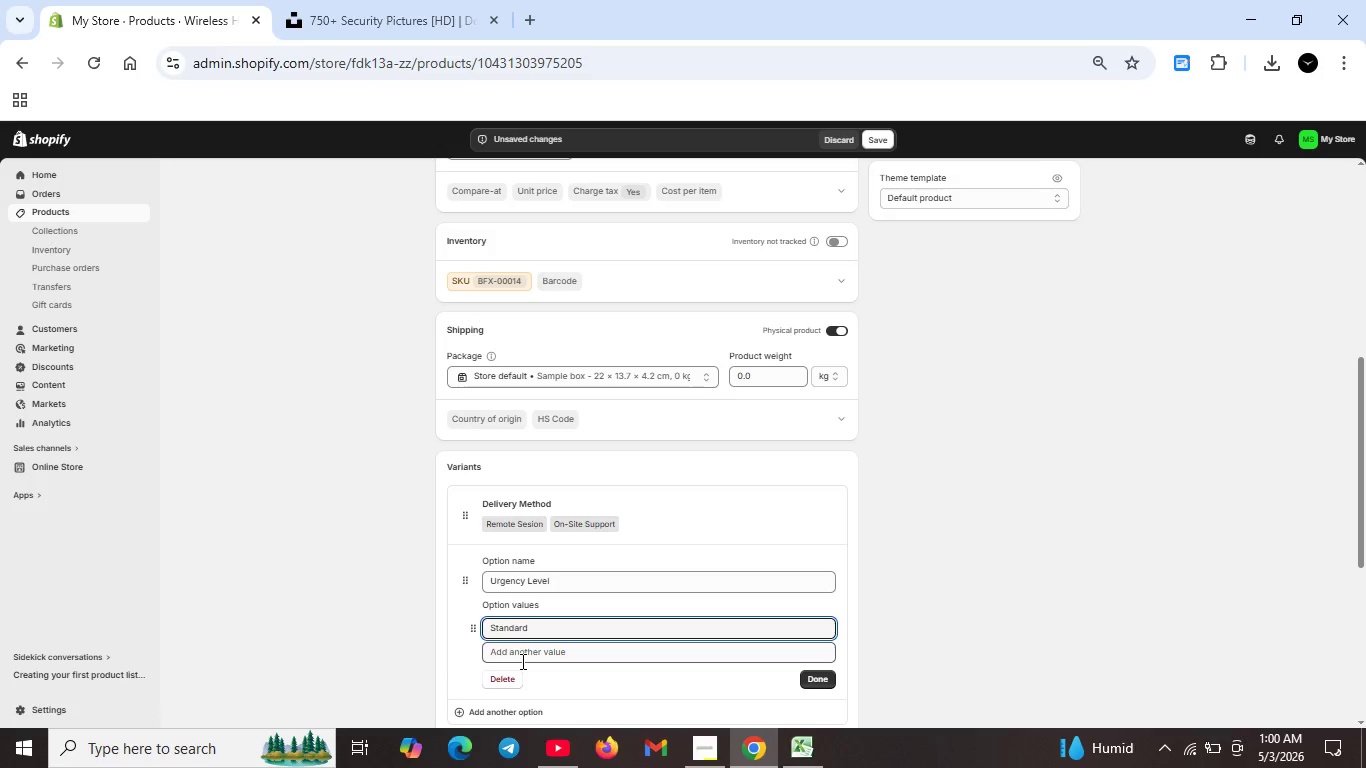 
left_click([521, 661])
 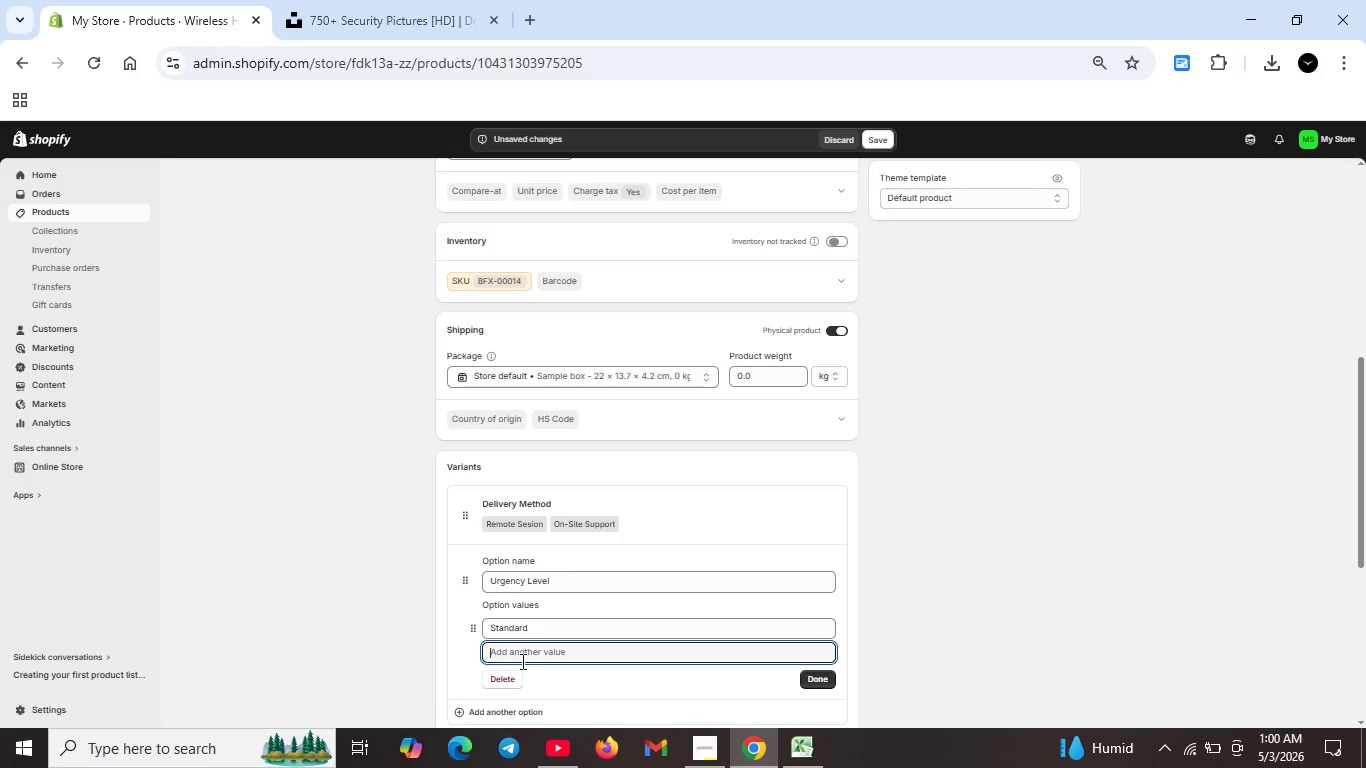 
type(Critical)
 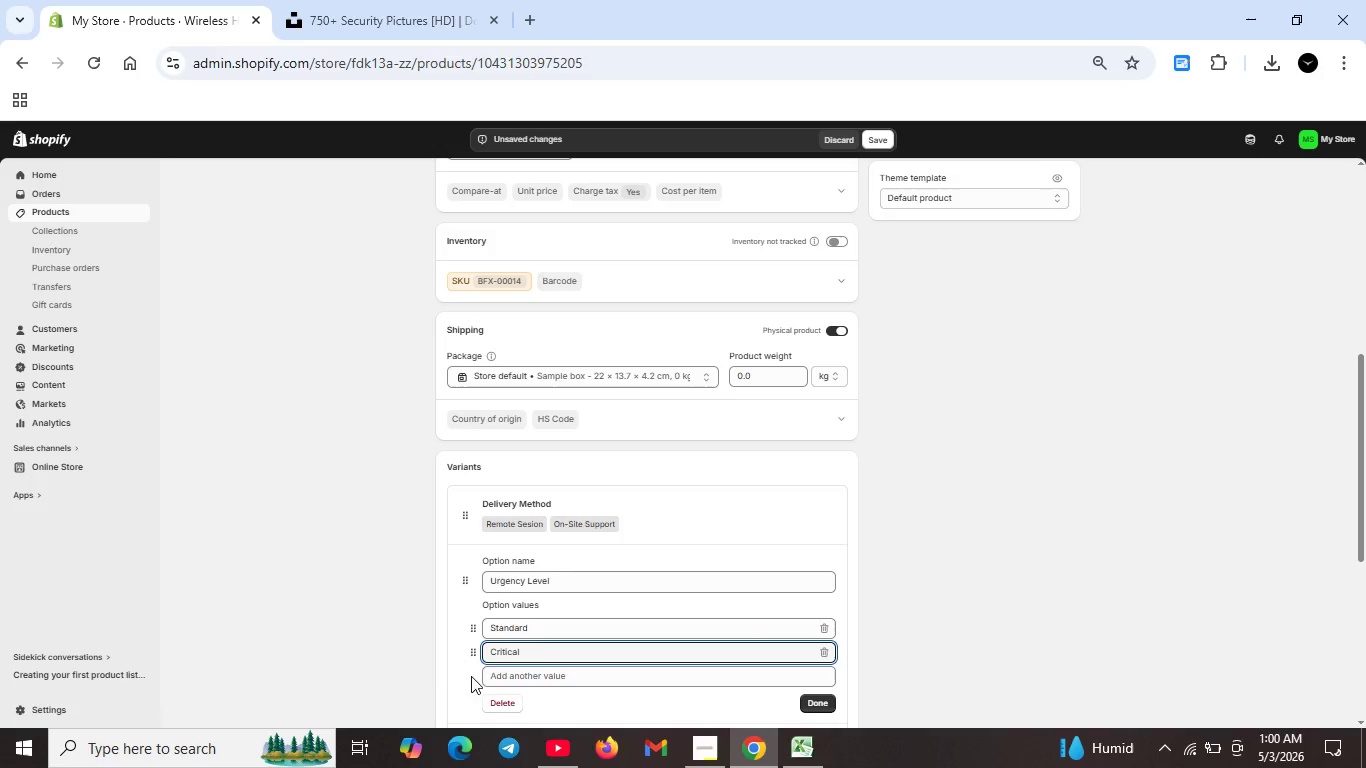 
scroll: coordinate [543, 652], scroll_direction: down, amount: 2.0
 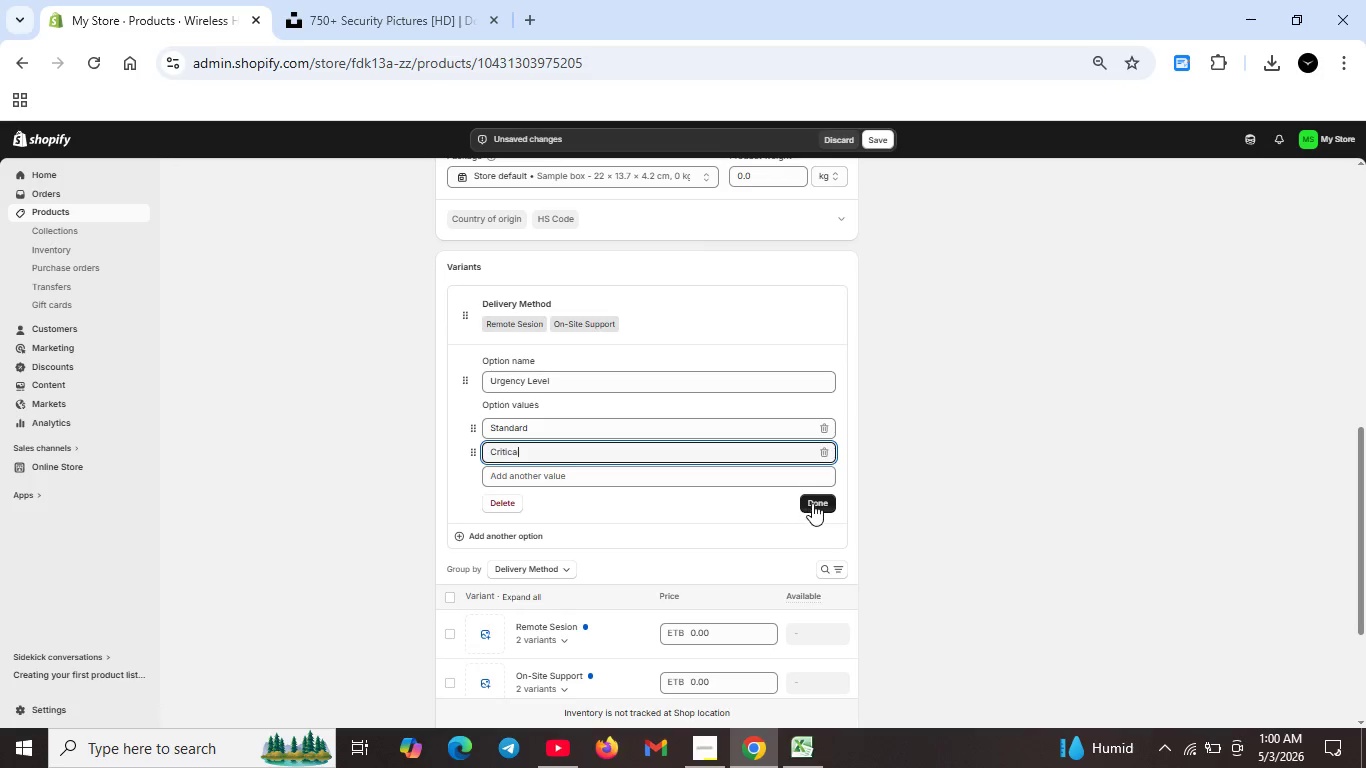 
left_click([812, 503])
 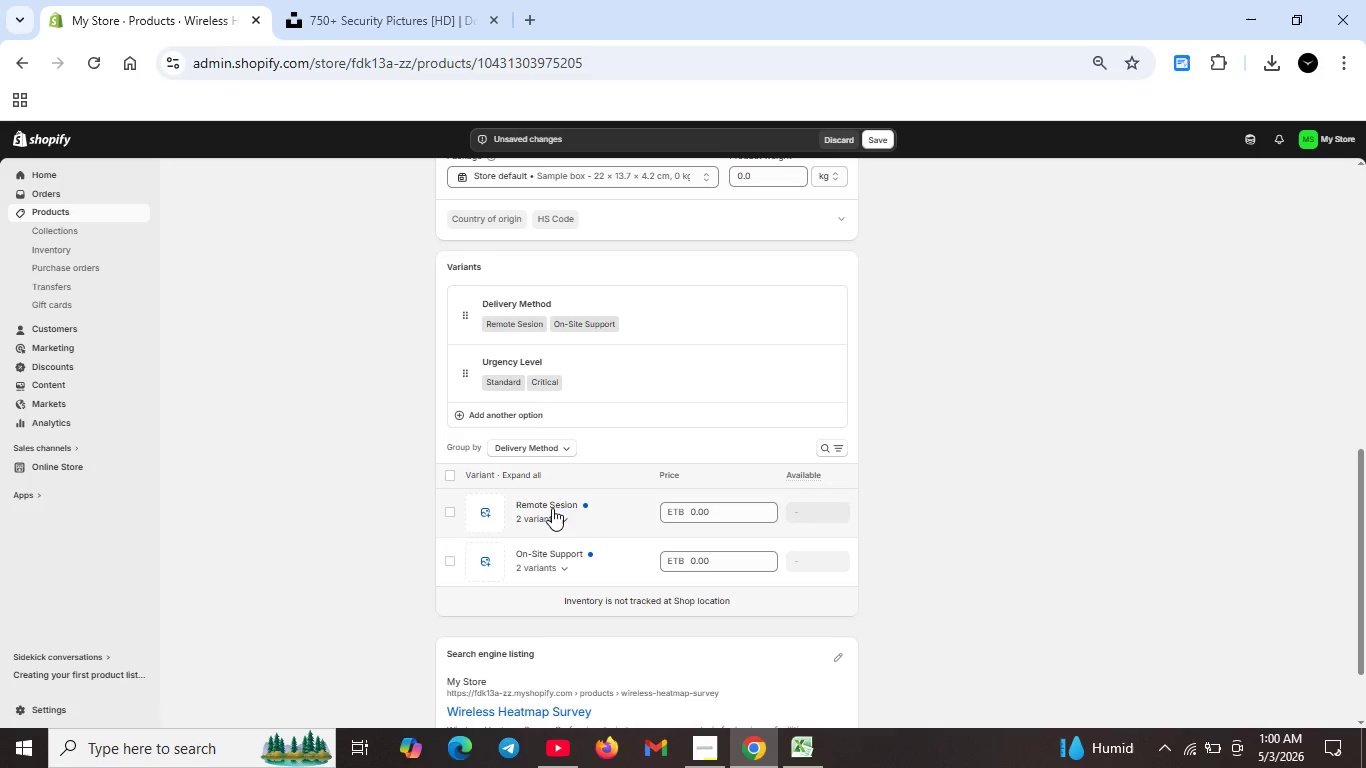 
wait(7.22)
 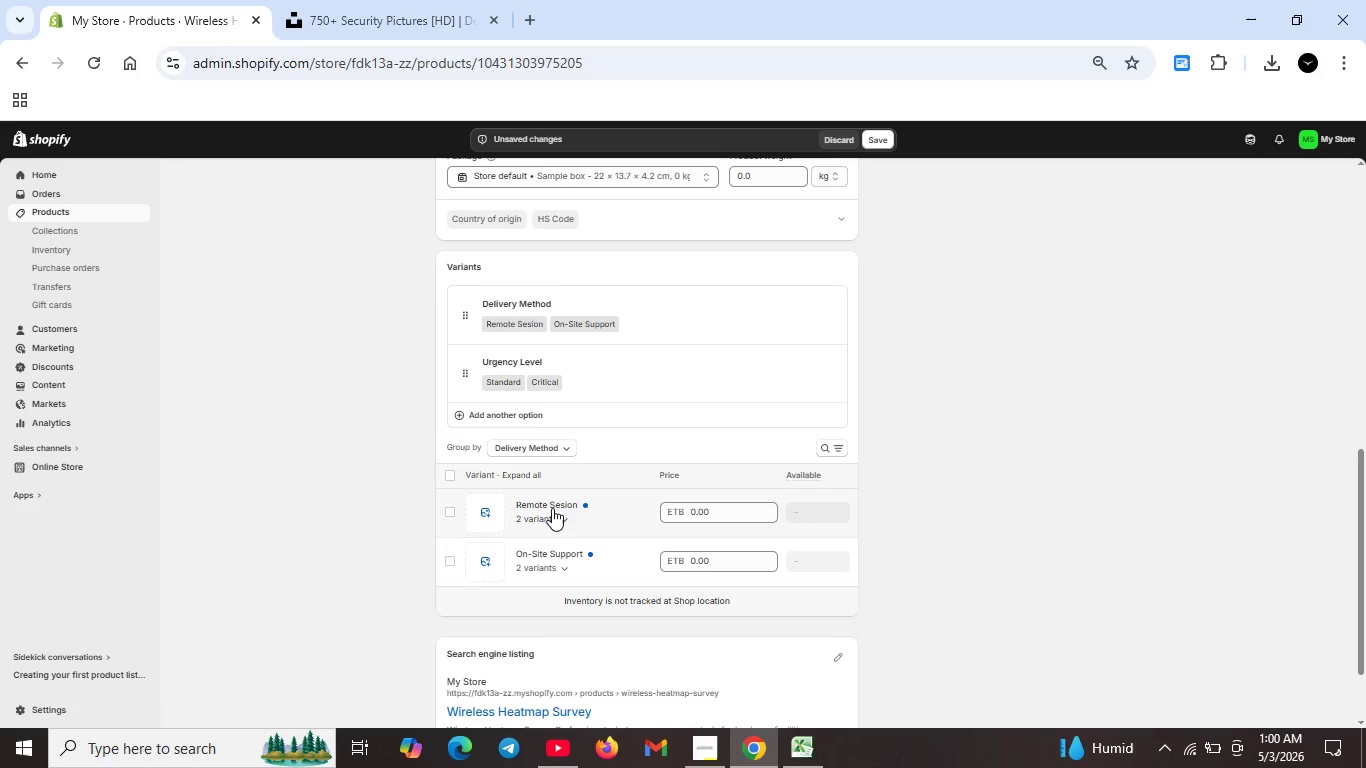 
left_click([567, 519])
 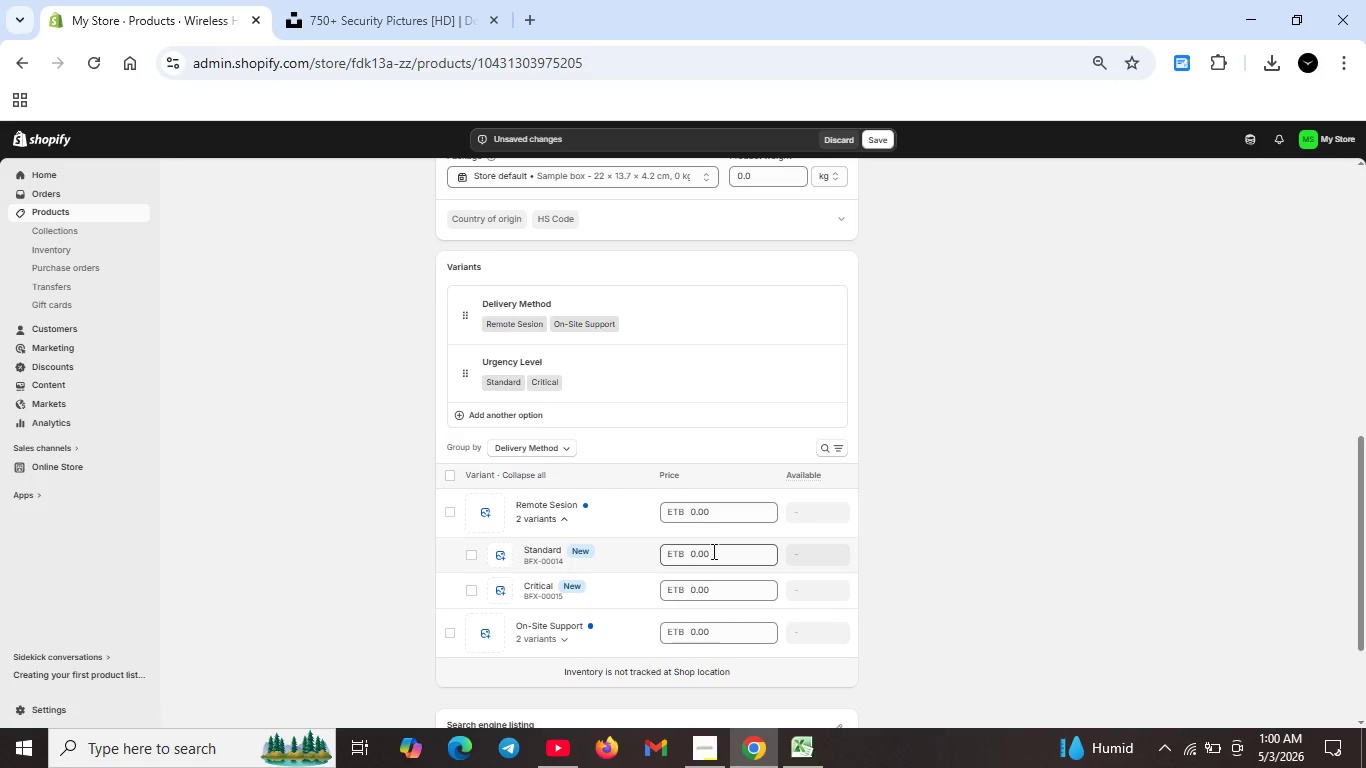 
double_click([712, 551])
 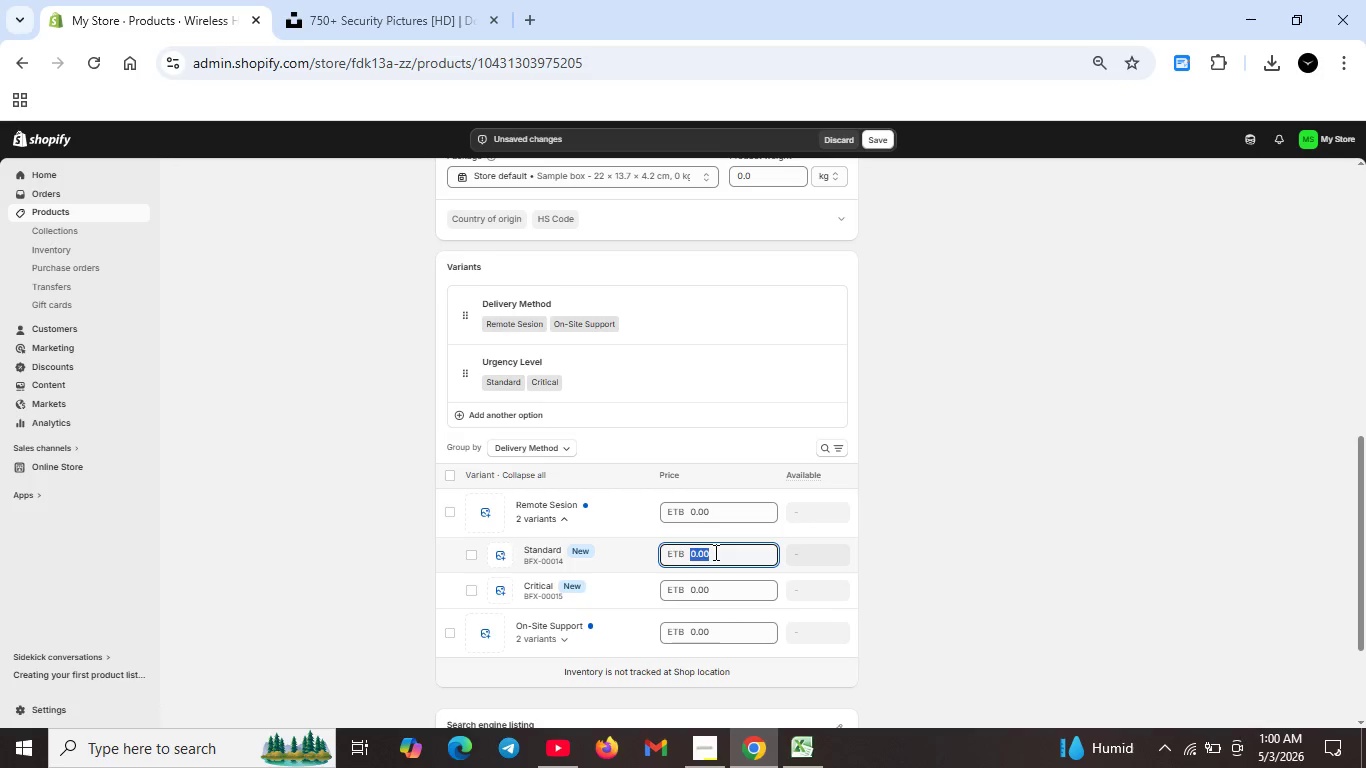 
key(Backspace)
type(234)
 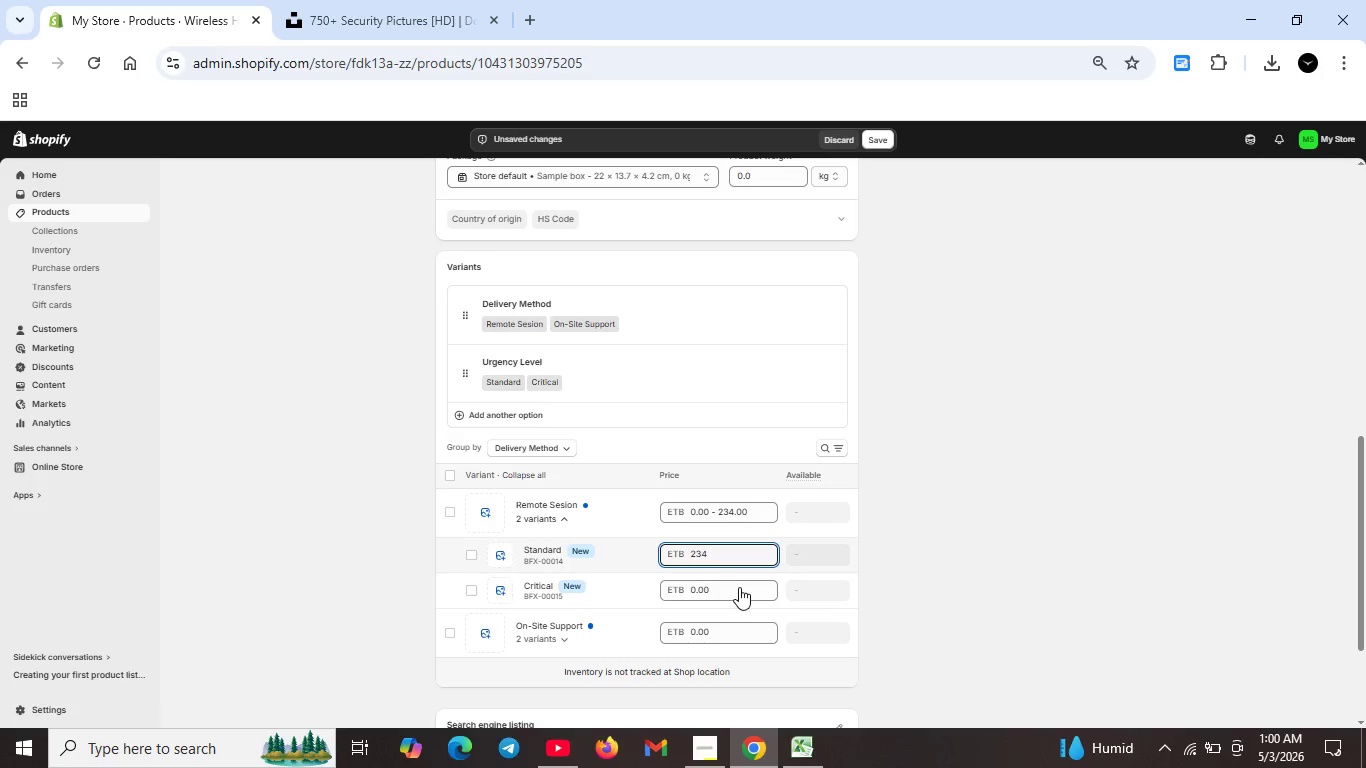 
double_click([739, 587])
 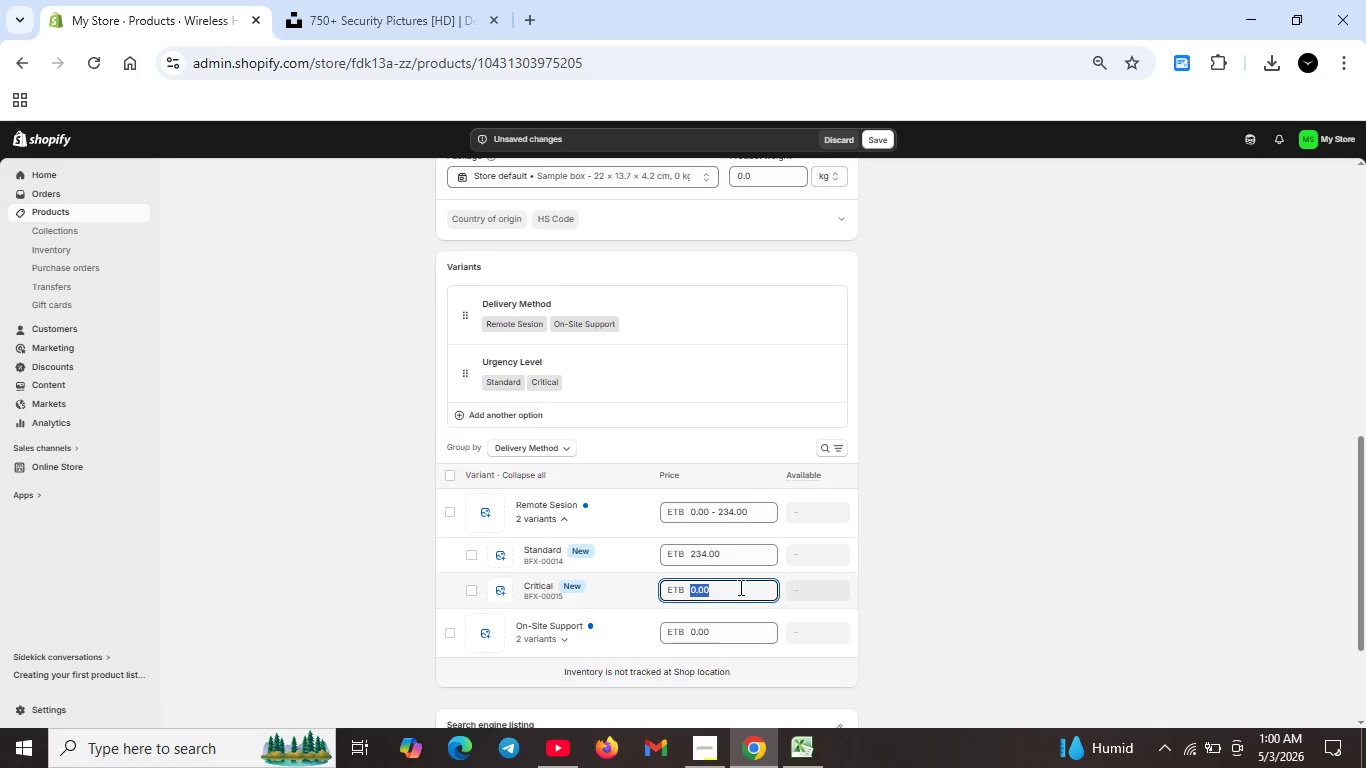 
key(Backspace)
type(345)
 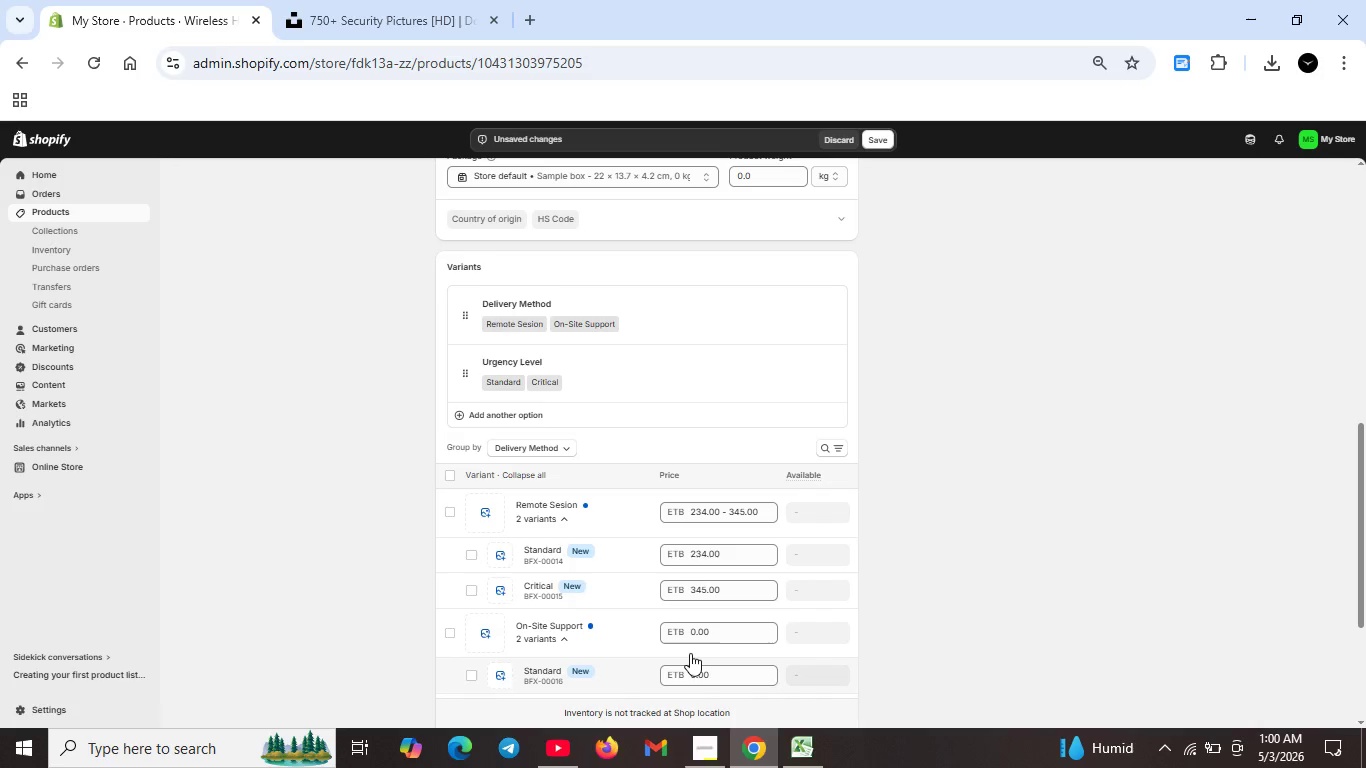 
double_click([710, 632])
 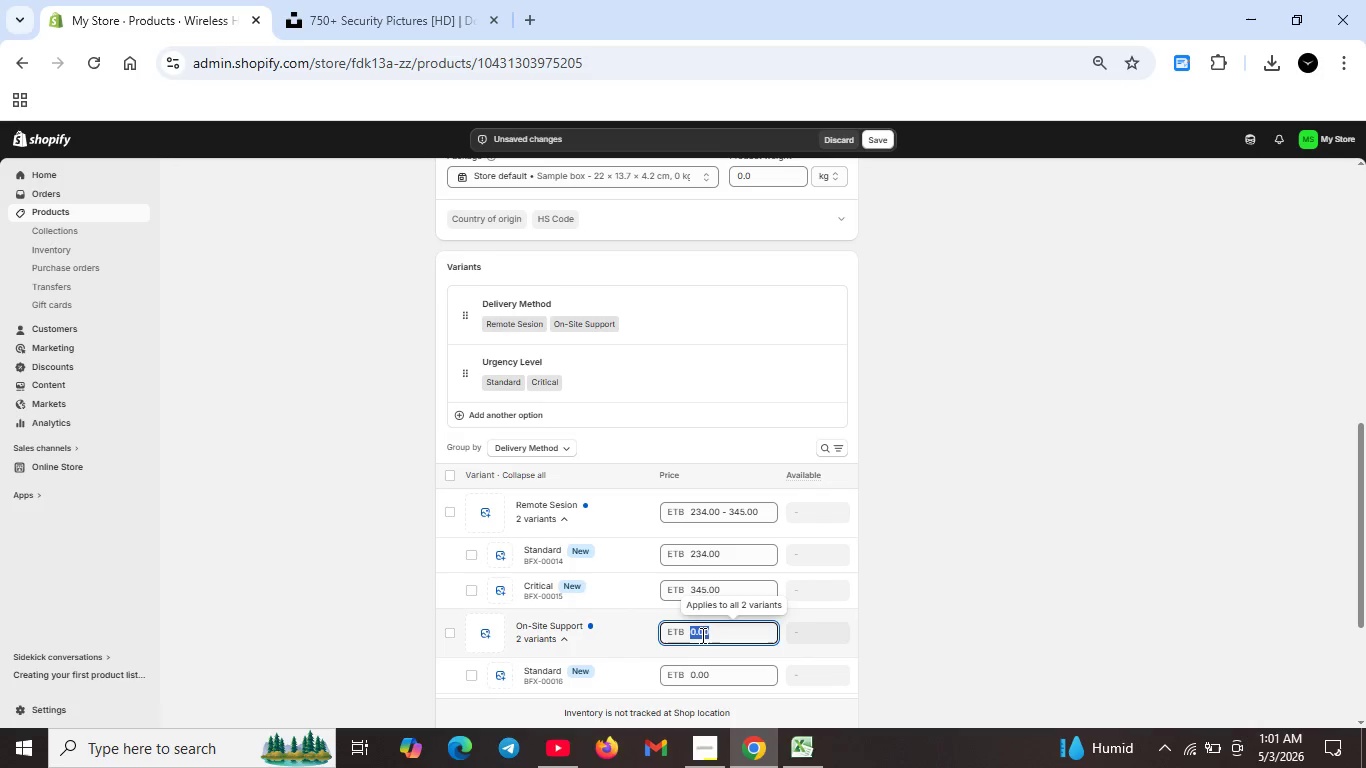 
key(Backspace)
type(345)
 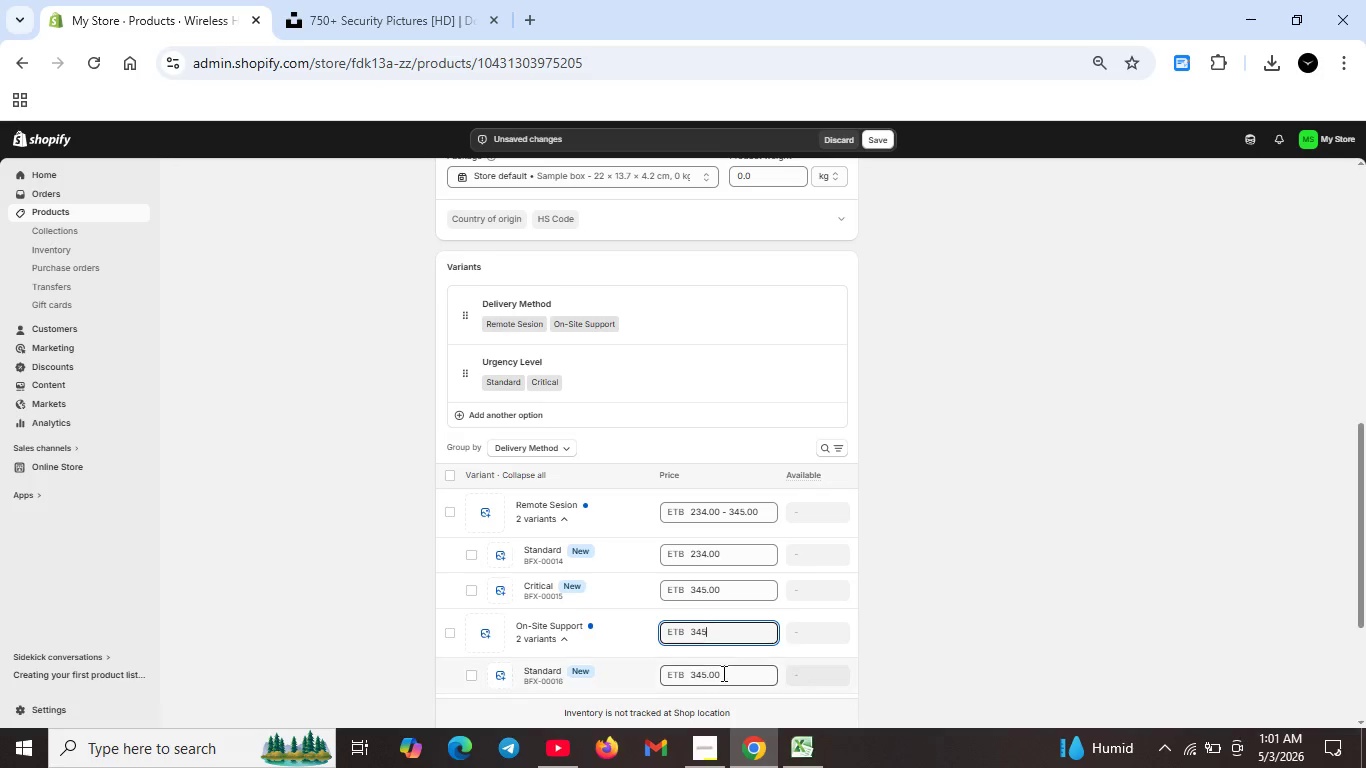 
left_click([721, 674])
 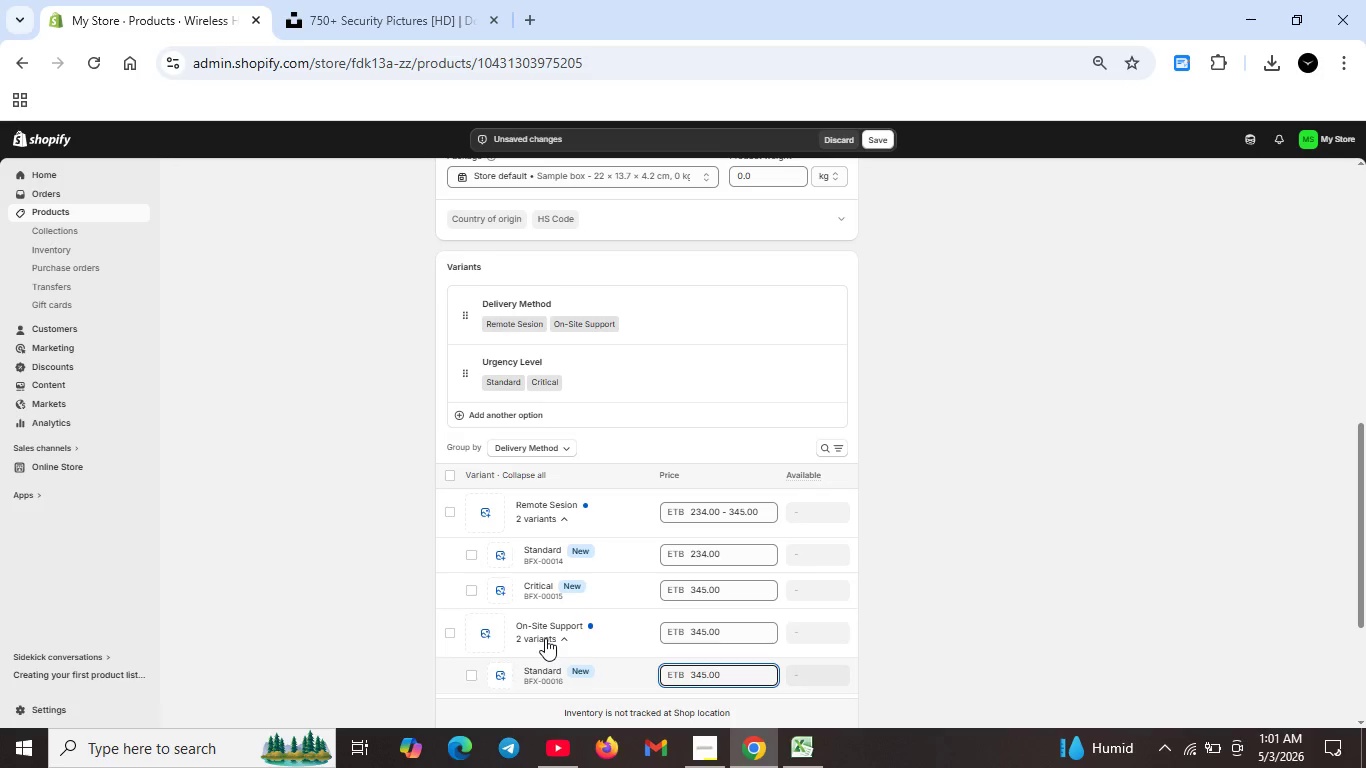 
scroll: coordinate [545, 637], scroll_direction: down, amount: 1.0
 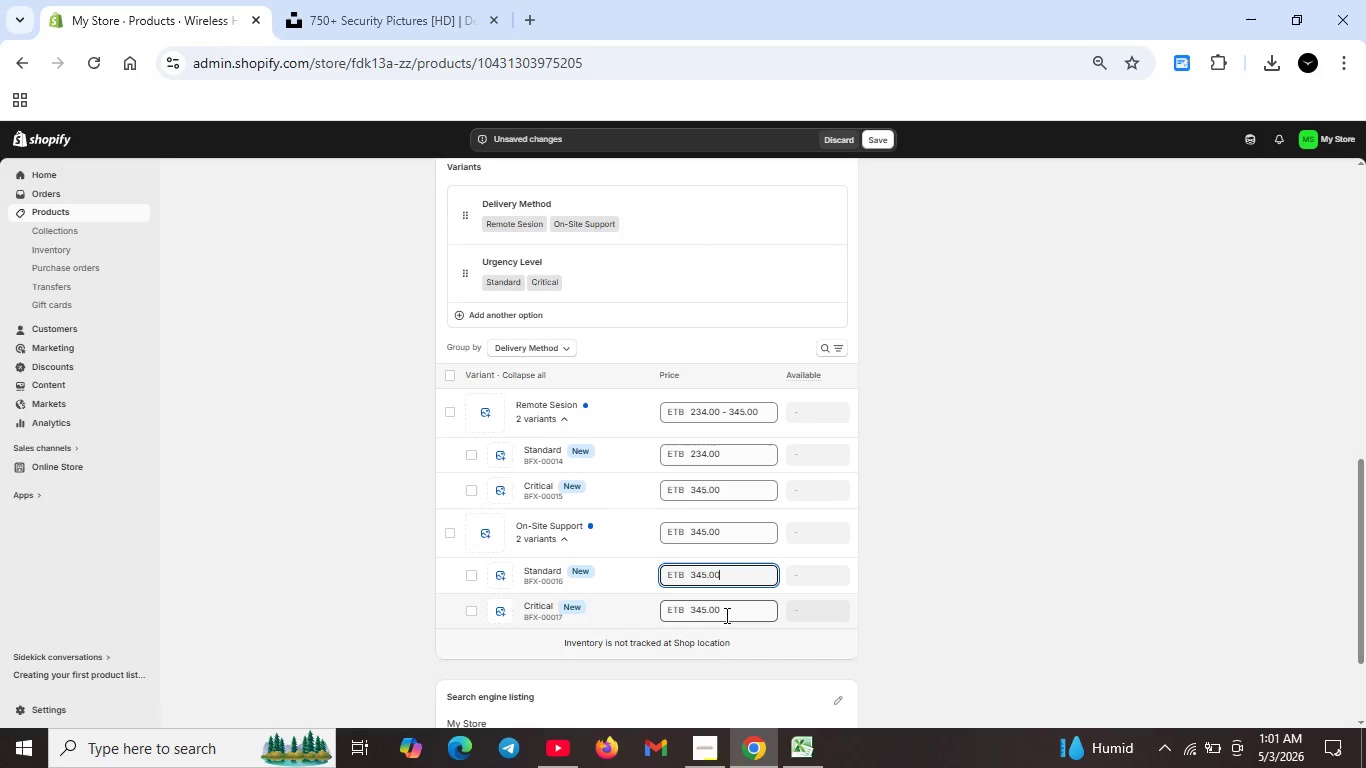 
double_click([725, 615])
 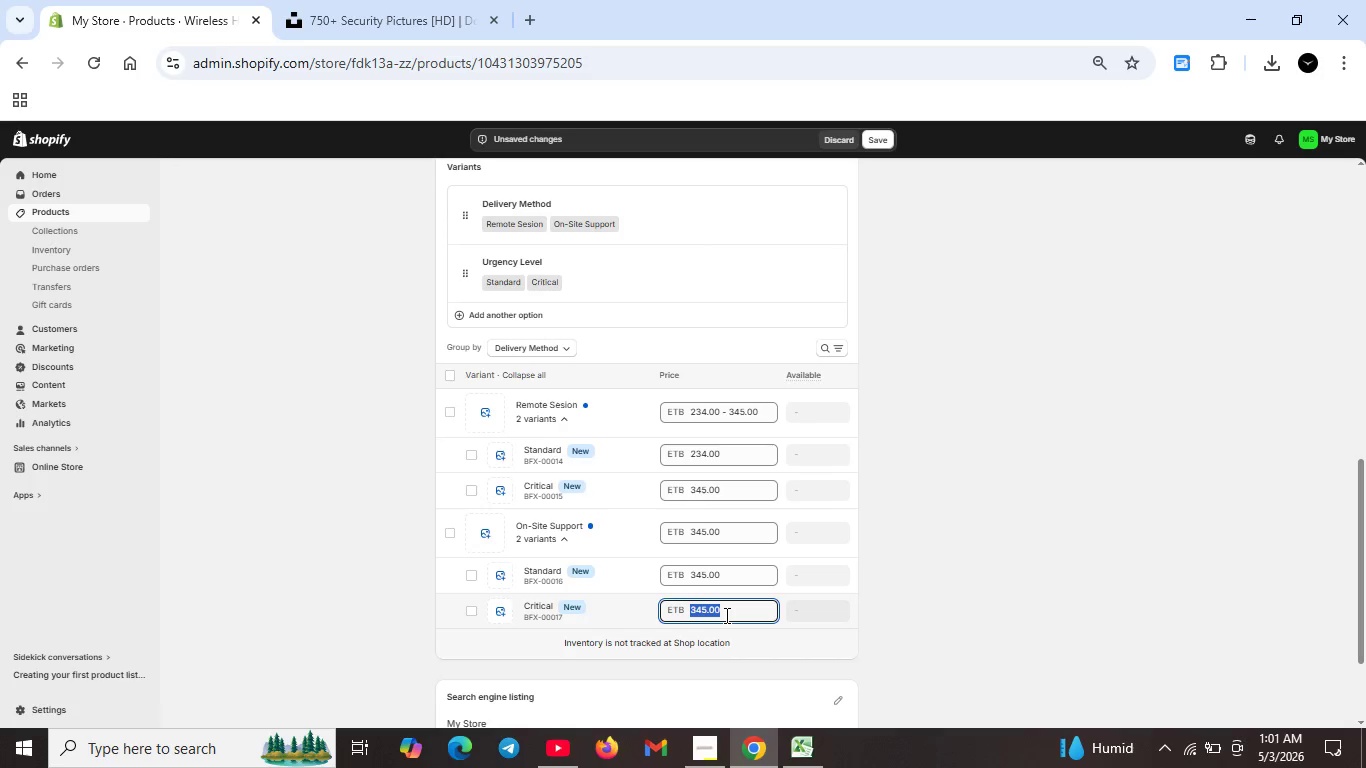 
key(Backspace)
type(400)
 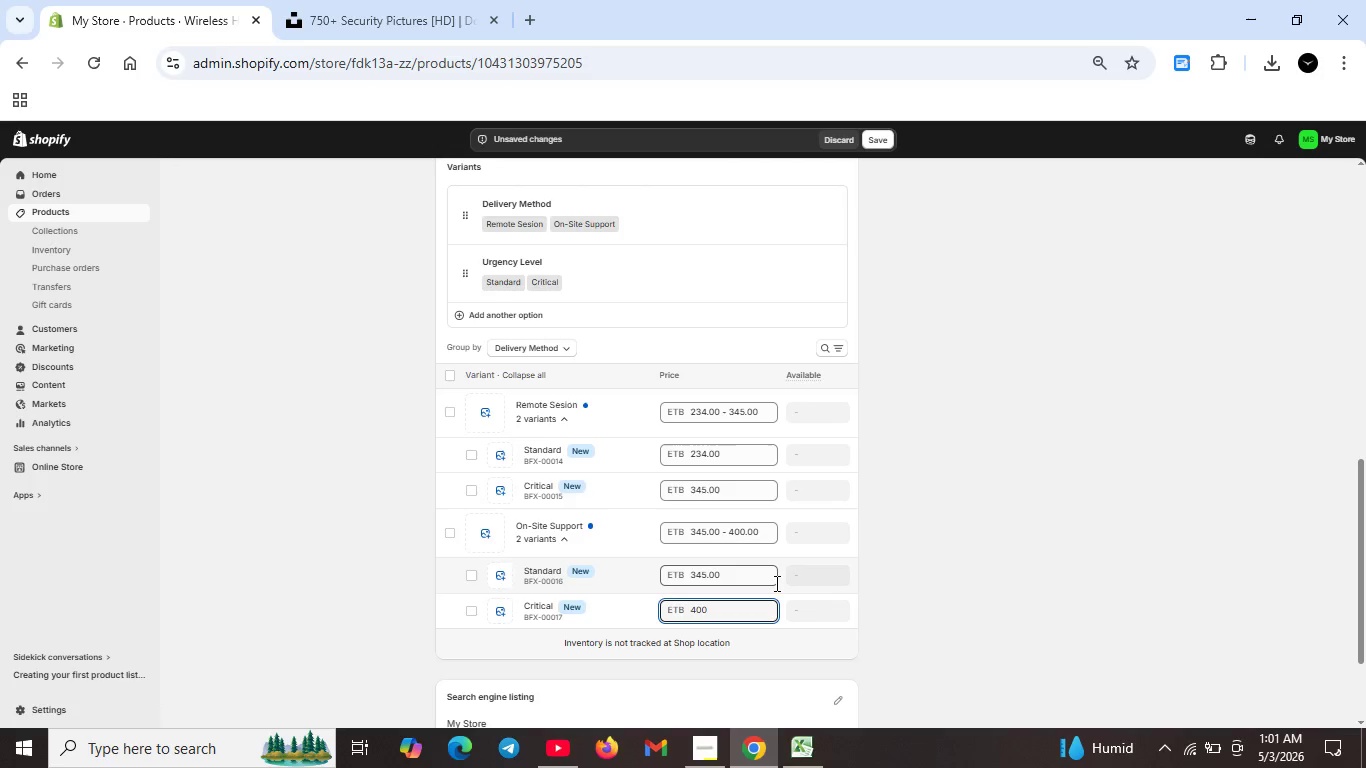 
wait(9.69)
 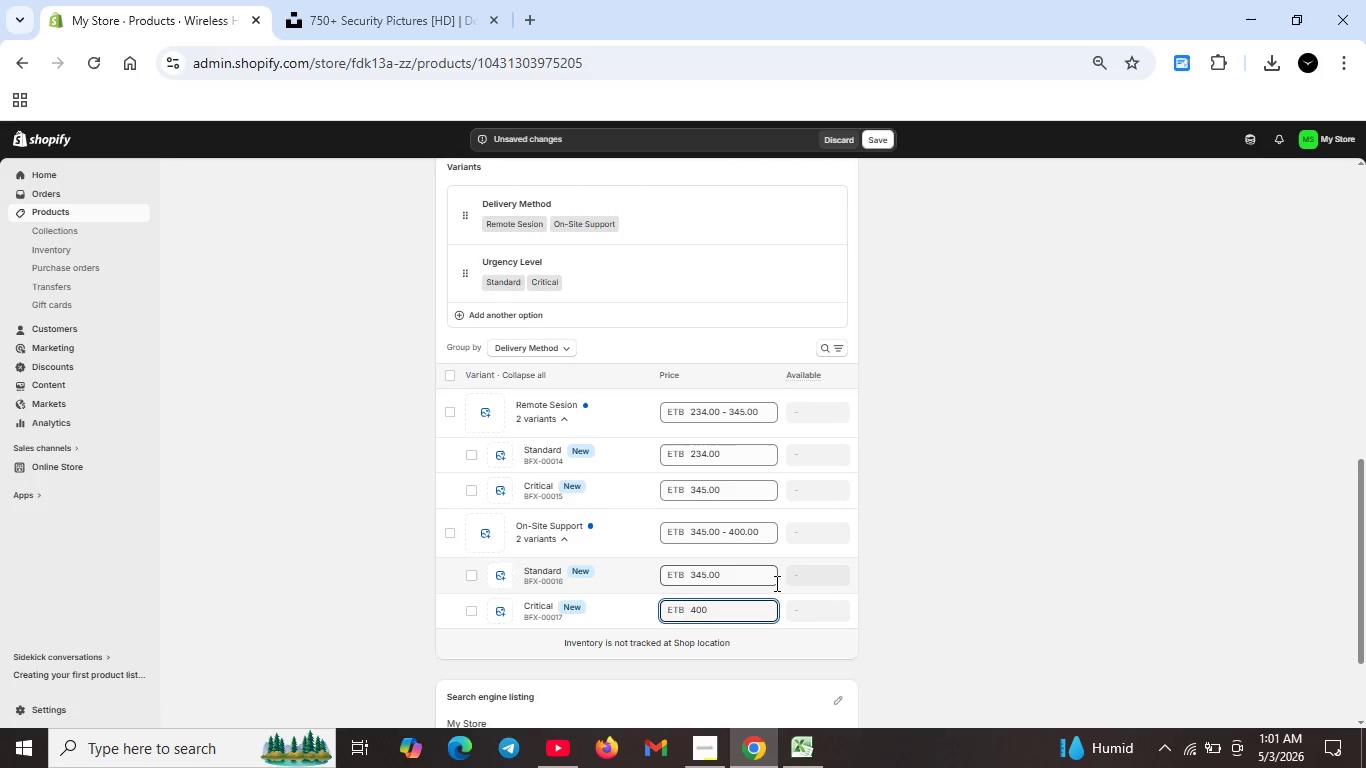 
scroll: coordinate [688, 537], scroll_direction: down, amount: 2.0
 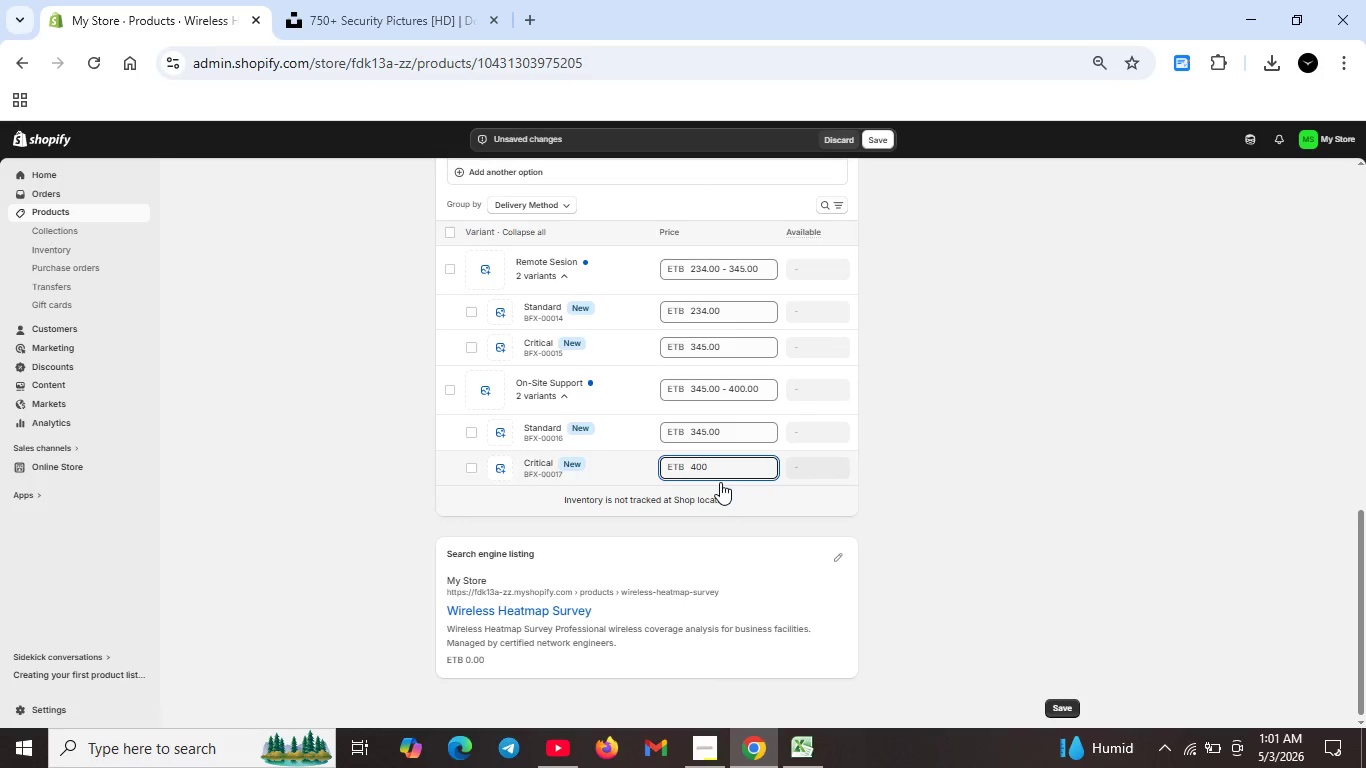 
scroll: coordinate [734, 481], scroll_direction: up, amount: 2.0
 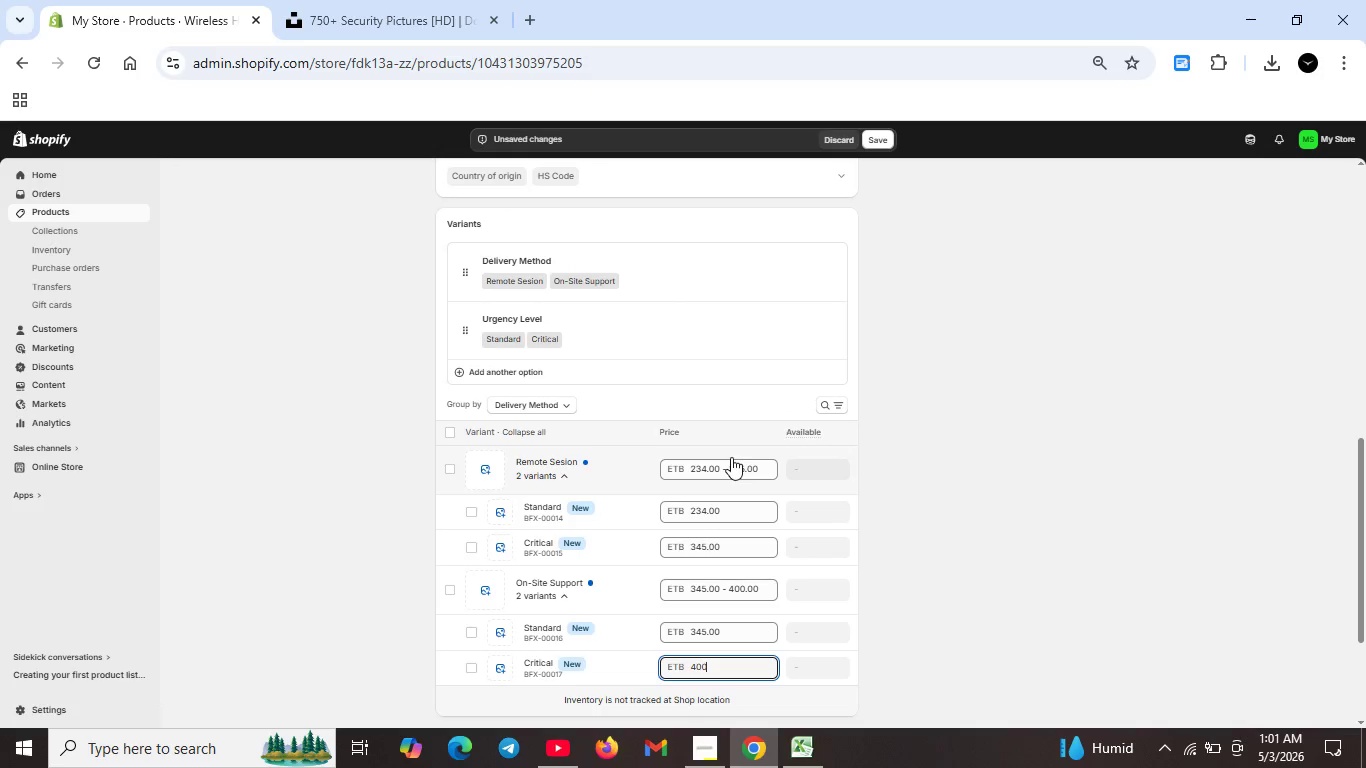 
scroll: coordinate [734, 467], scroll_direction: down, amount: 2.0
 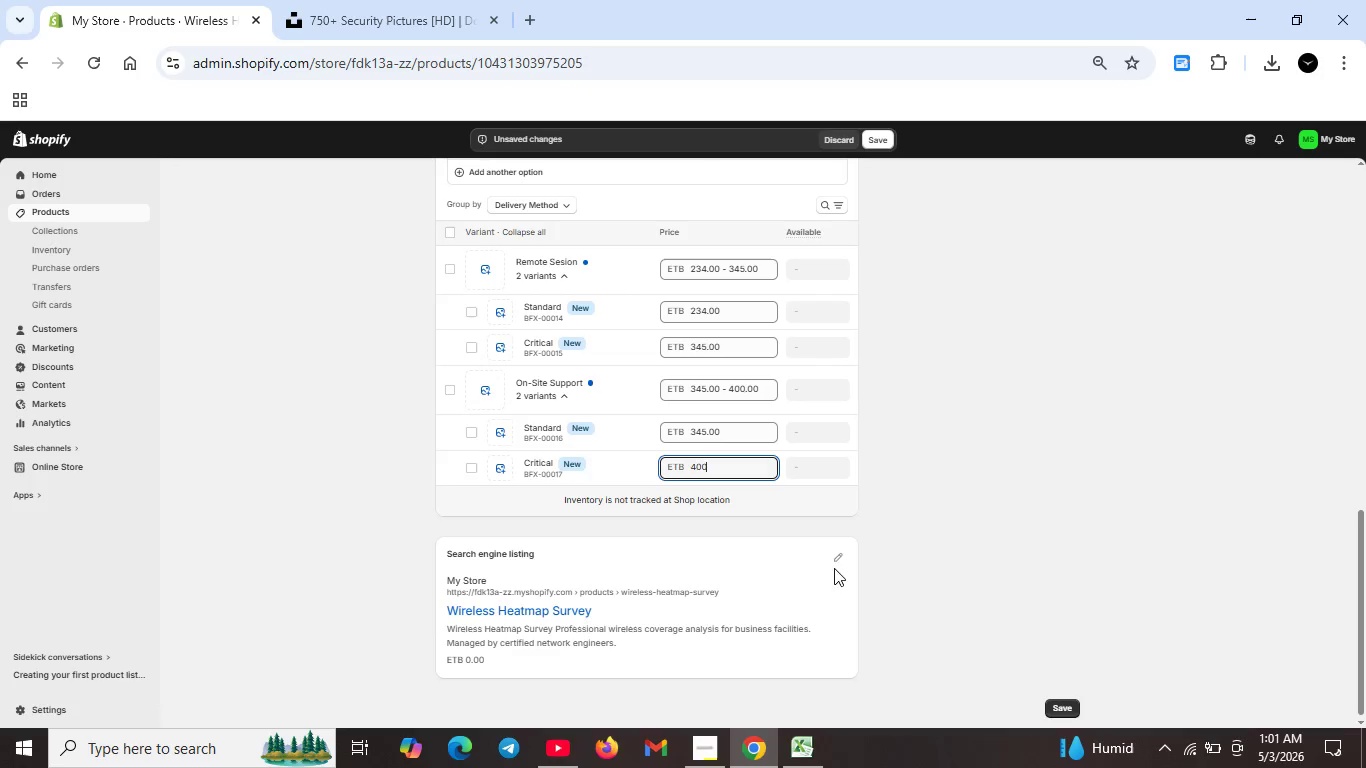 
left_click([839, 556])
 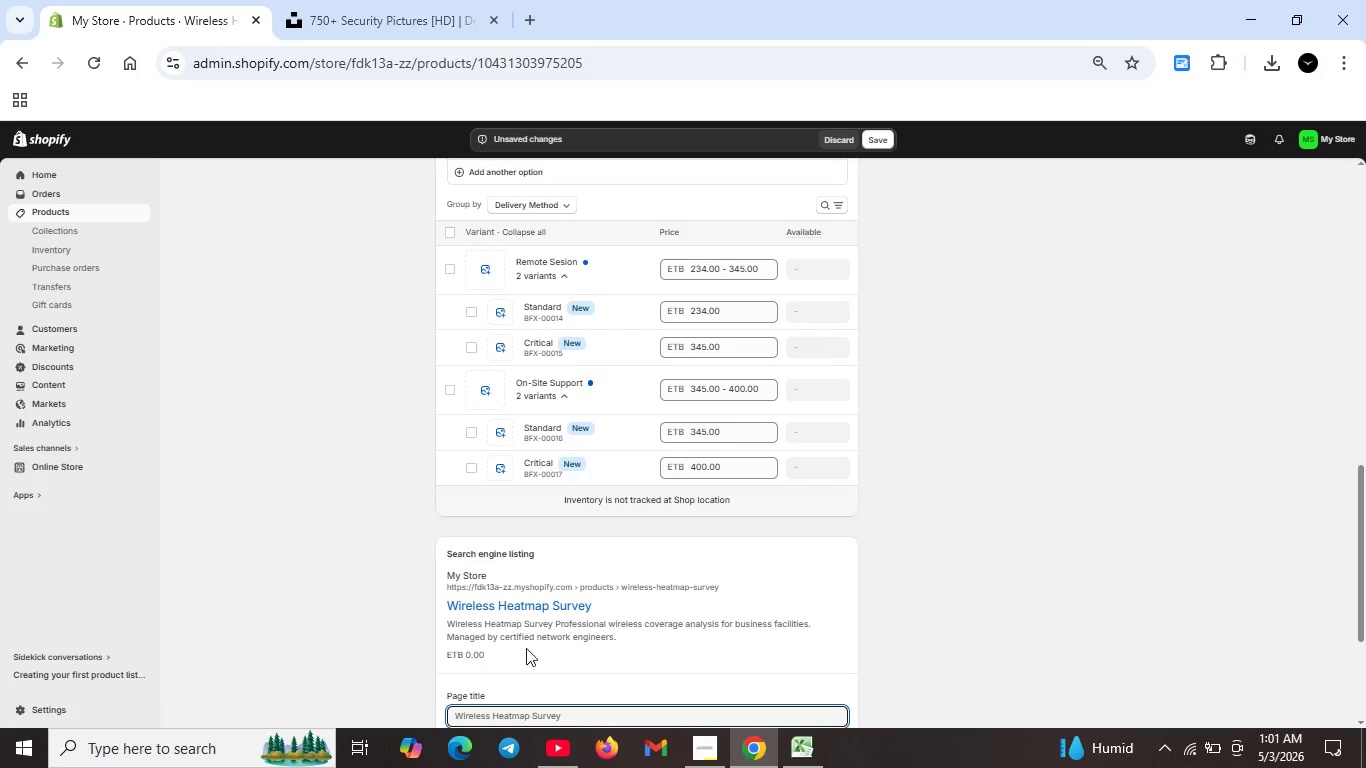 
scroll: coordinate [594, 570], scroll_direction: up, amount: 11.0
 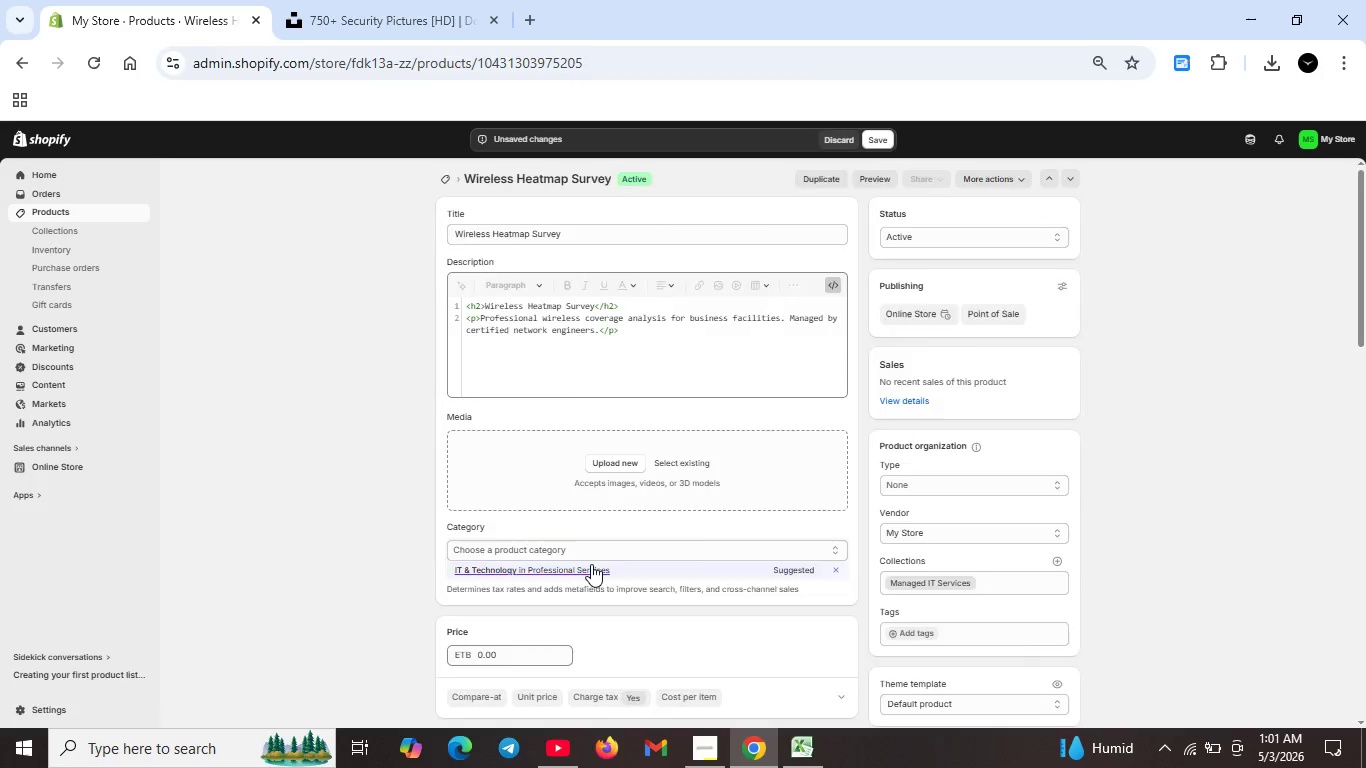 
scroll: coordinate [599, 588], scroll_direction: down, amount: 16.0
 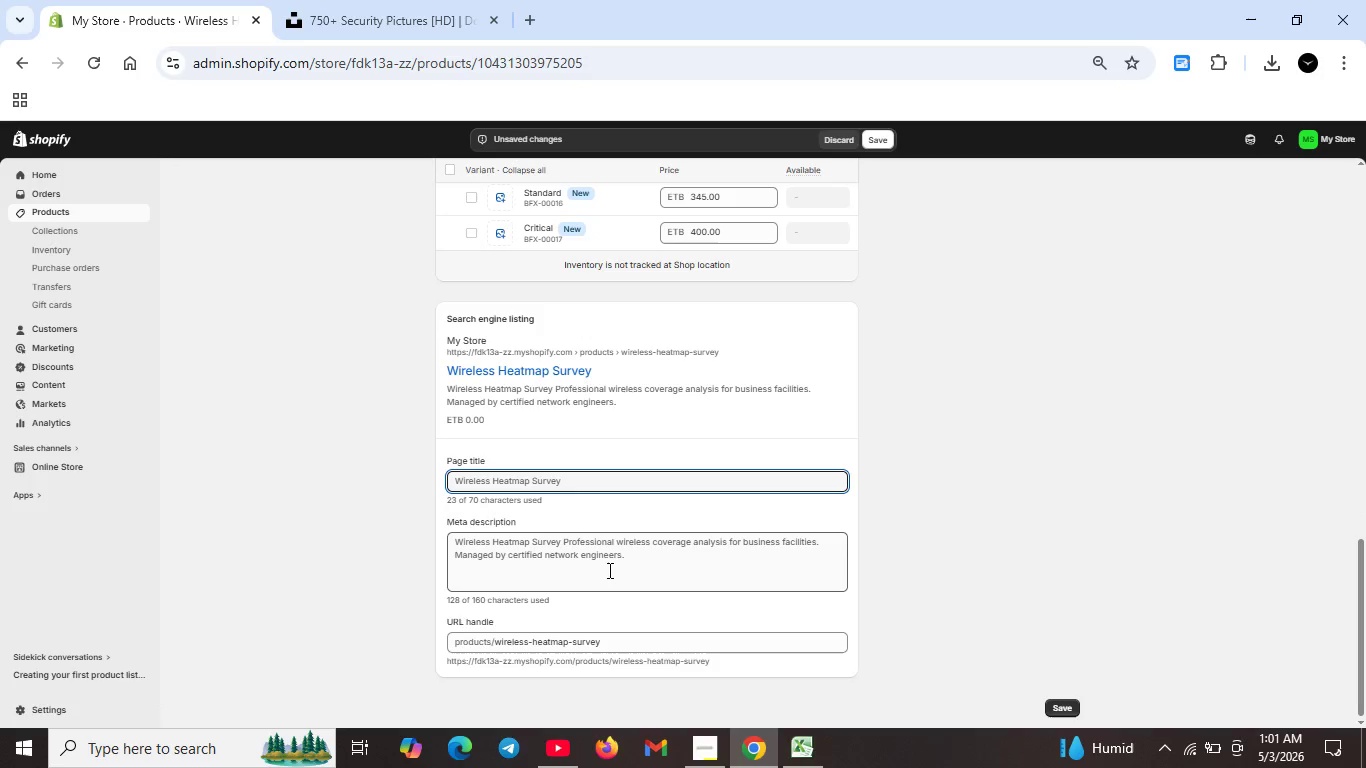 
left_click([608, 570])
 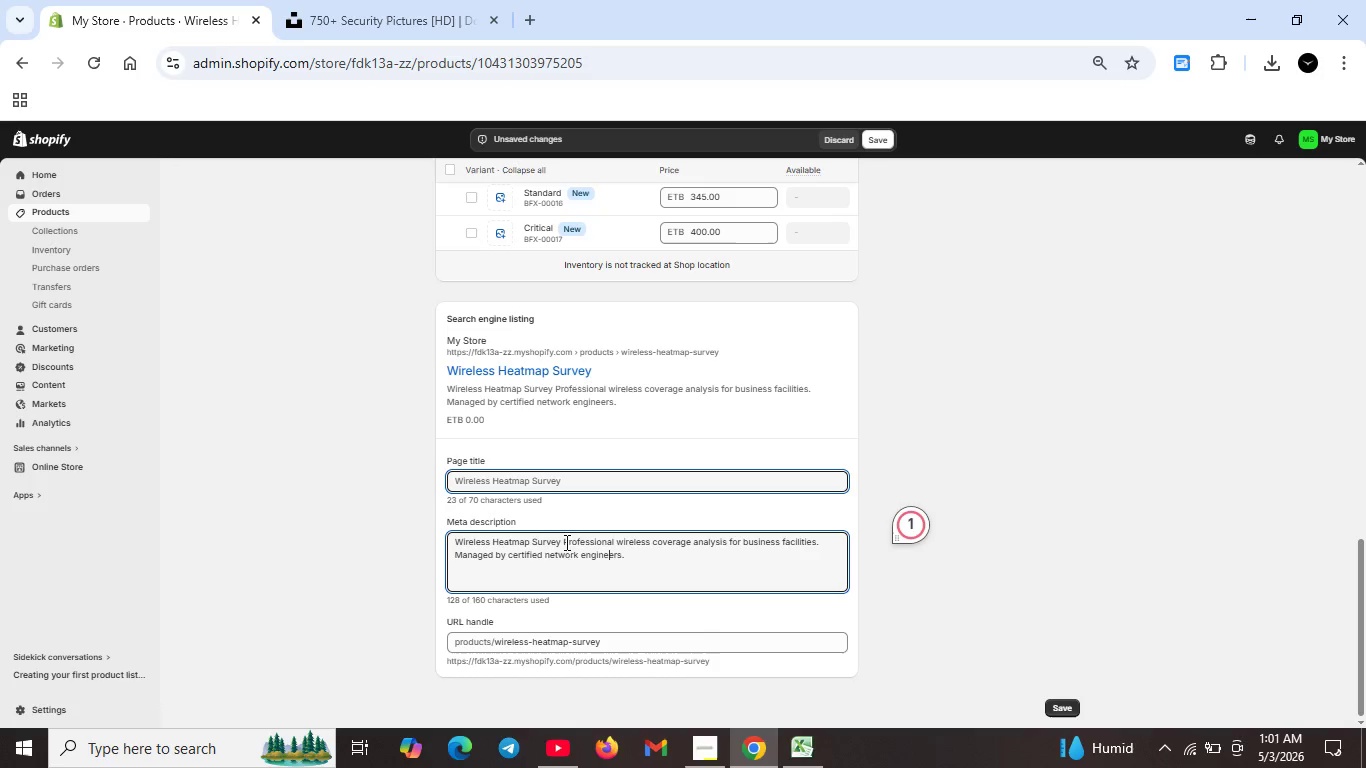 
wait(6.58)
 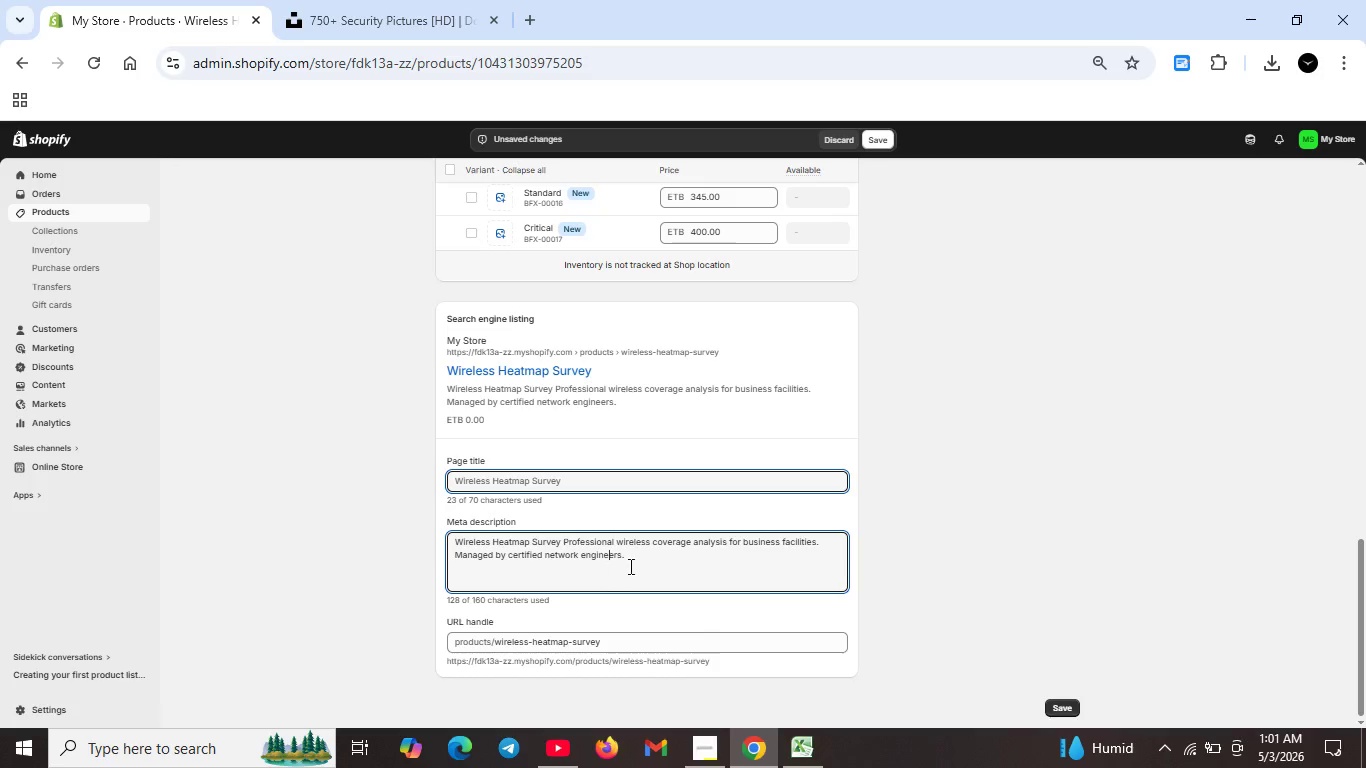 
left_click_drag(start_coordinate=[561, 542], to_coordinate=[642, 561])
 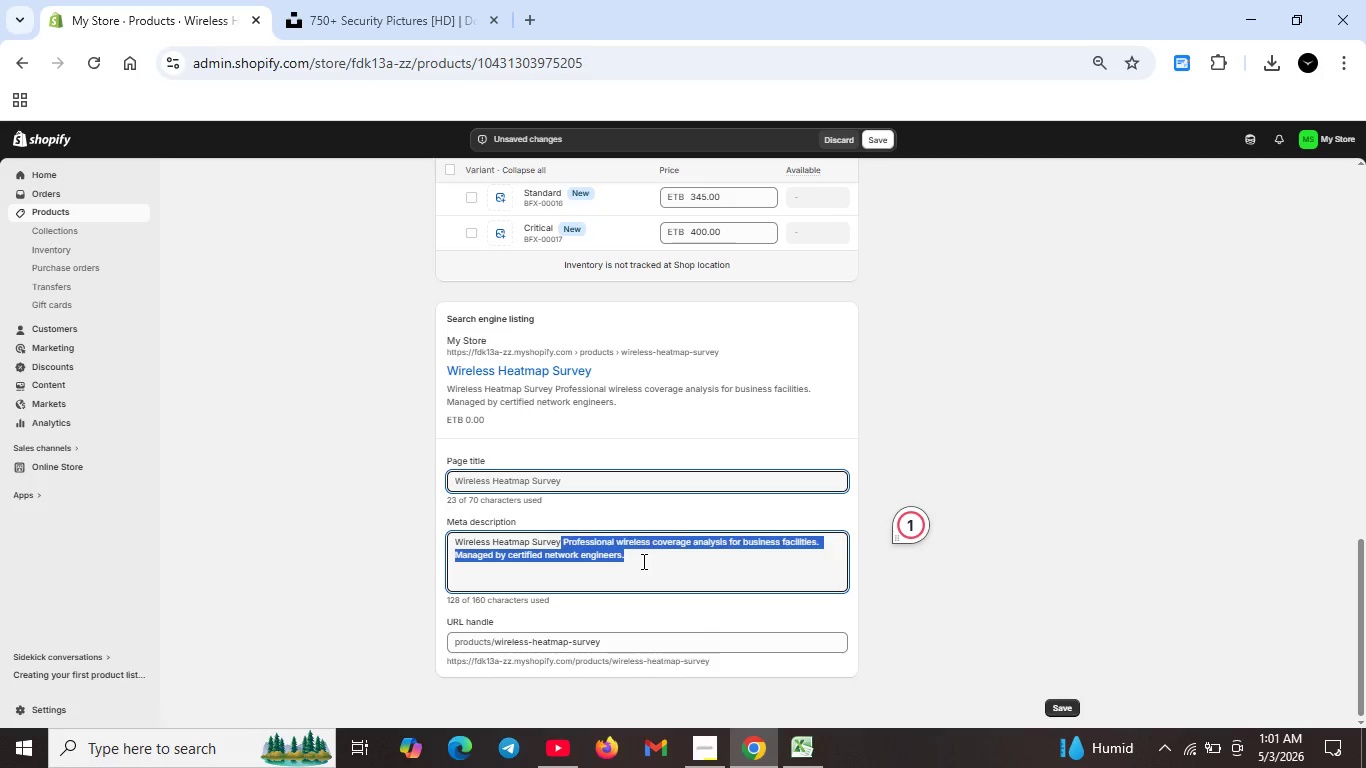 
key(Backspace)
type( for business facilites. Reote)
 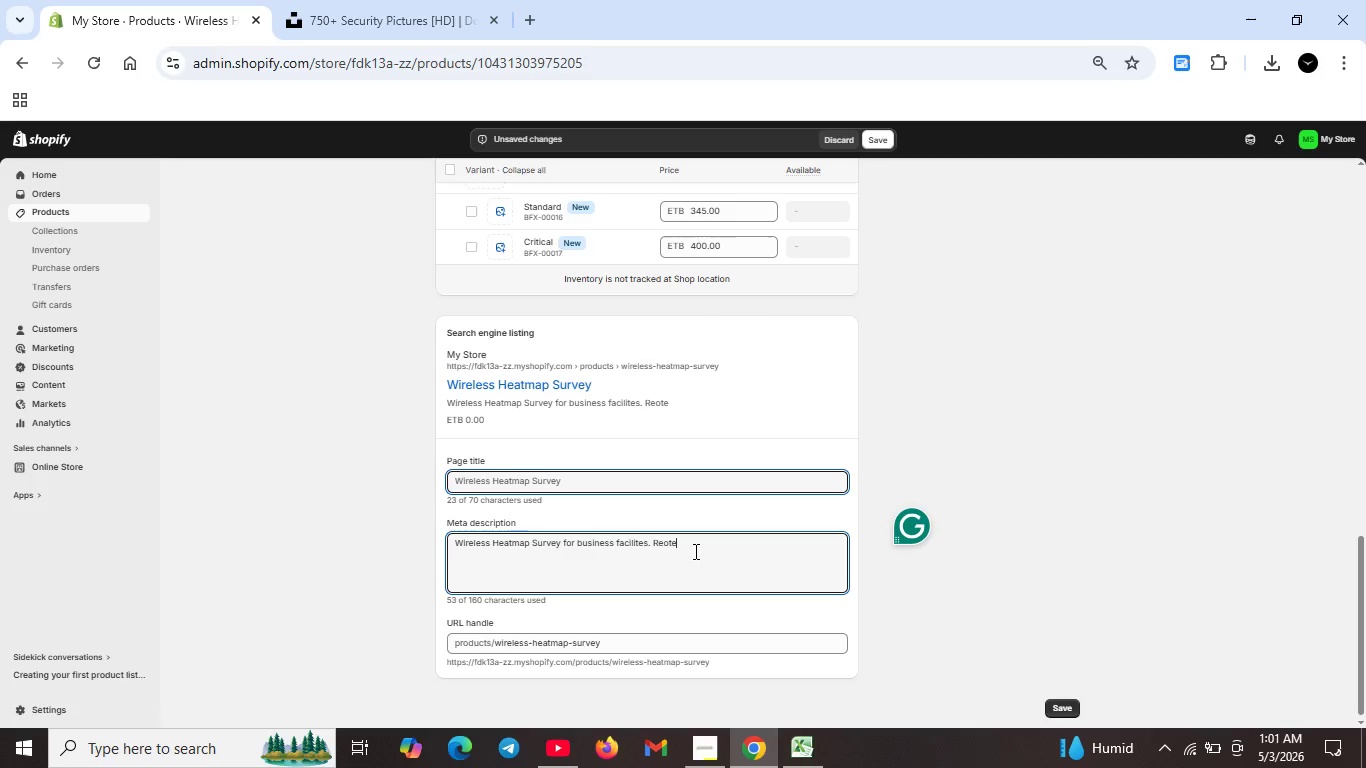 
wait(5.02)
 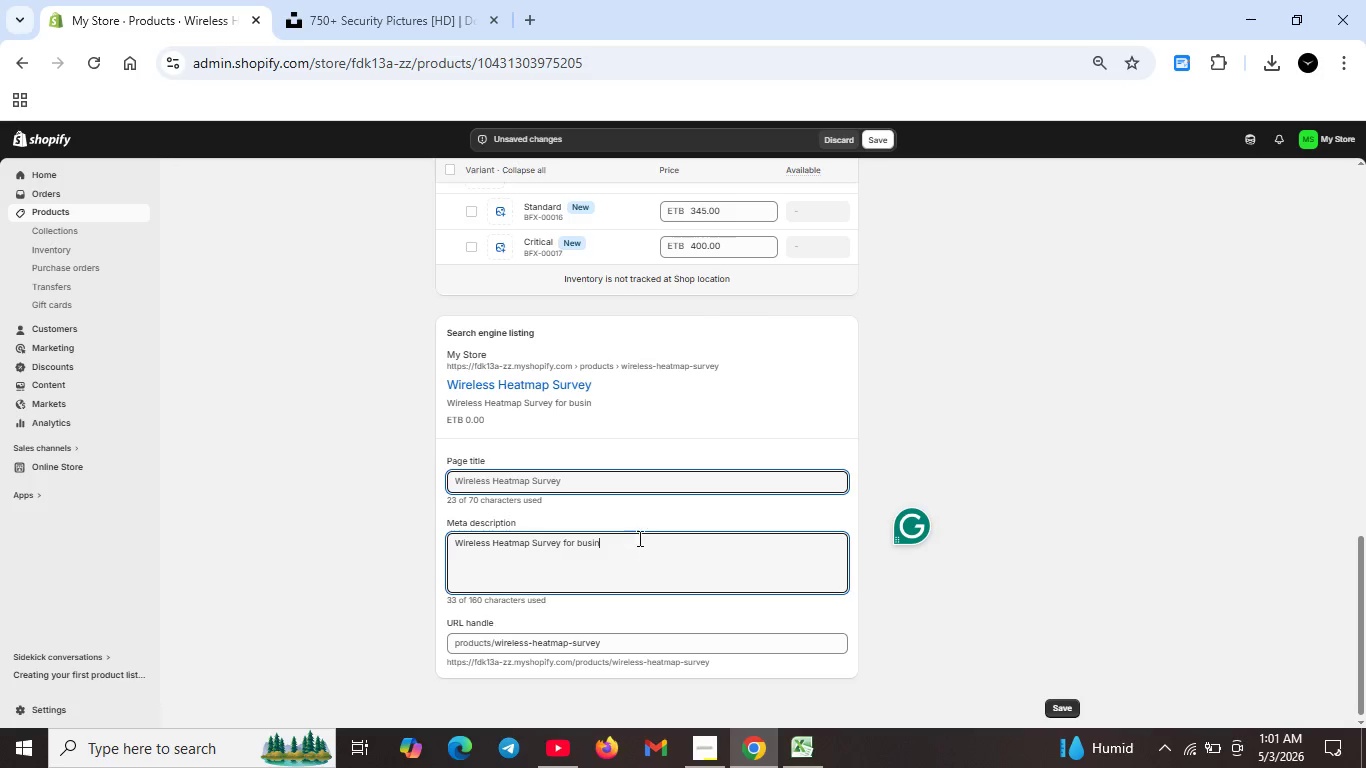 
key(Backspace)
key(Backspace)
key(Backspace)
type(mote or on site delivery. Stanadrd or criti)
 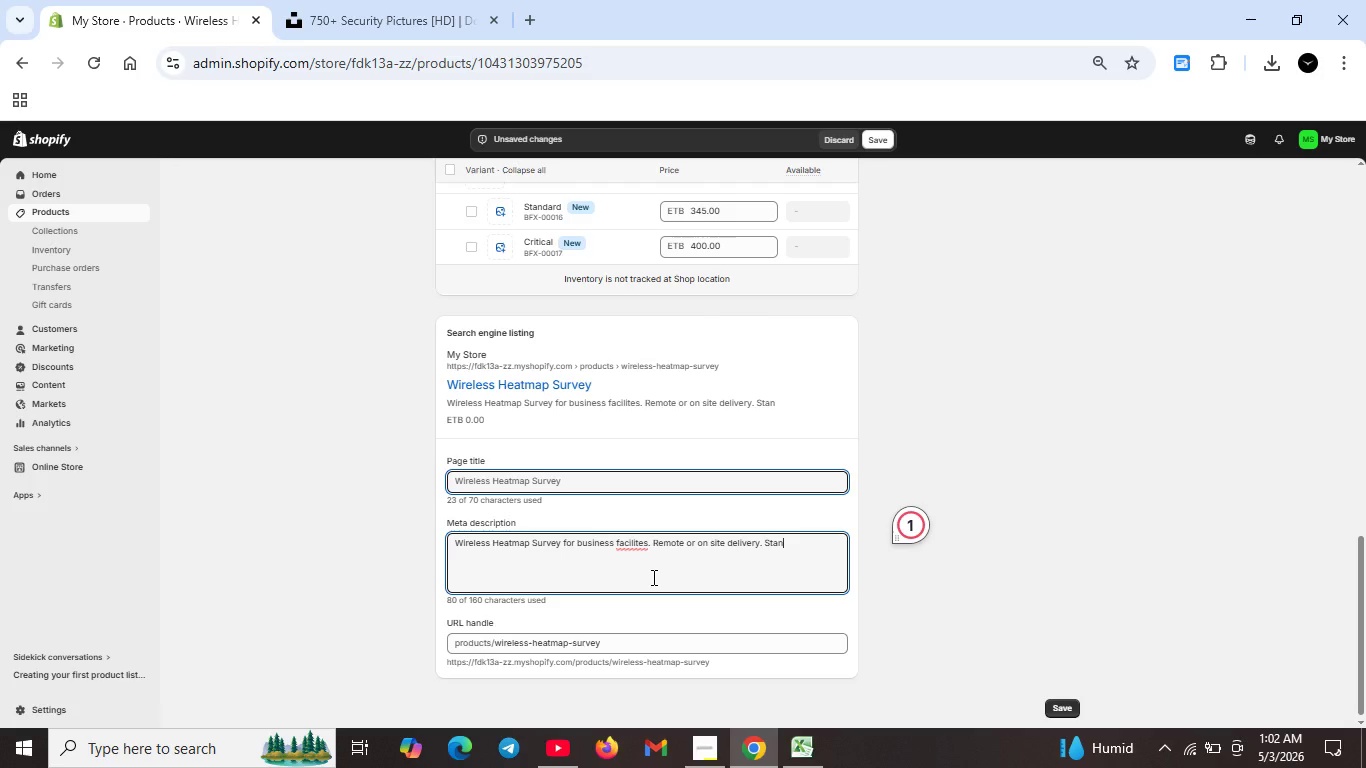 
type(cal urgency. Wifi covergae)
 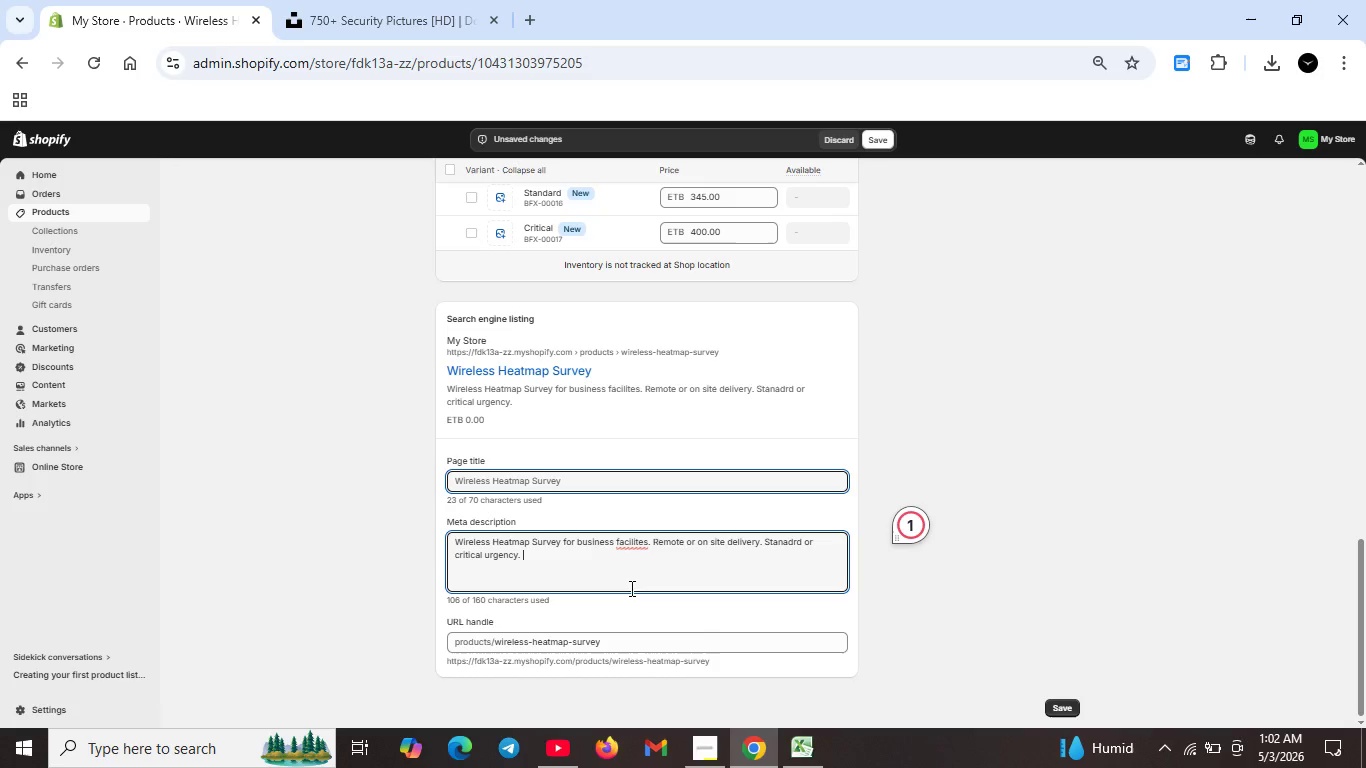 
key(Space)
 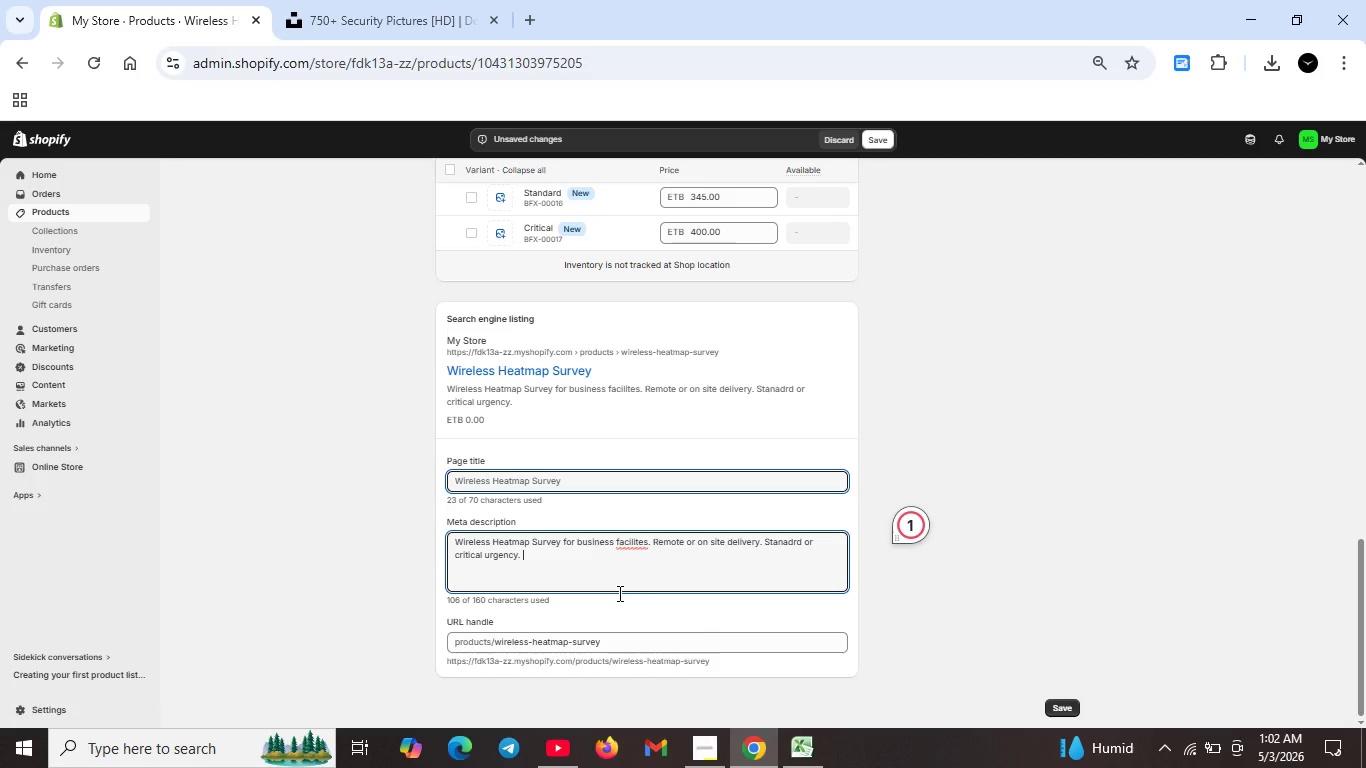 
key(A)
 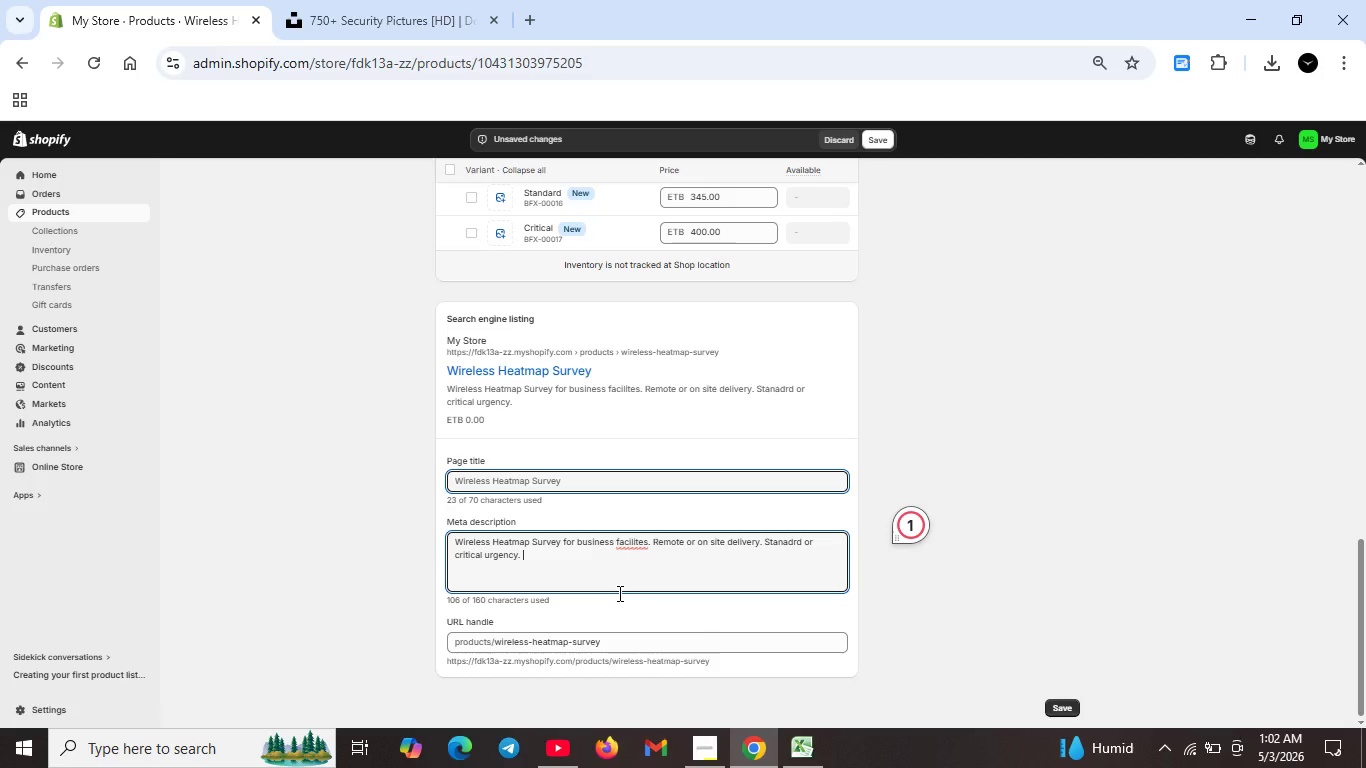 
key(Backspace)
 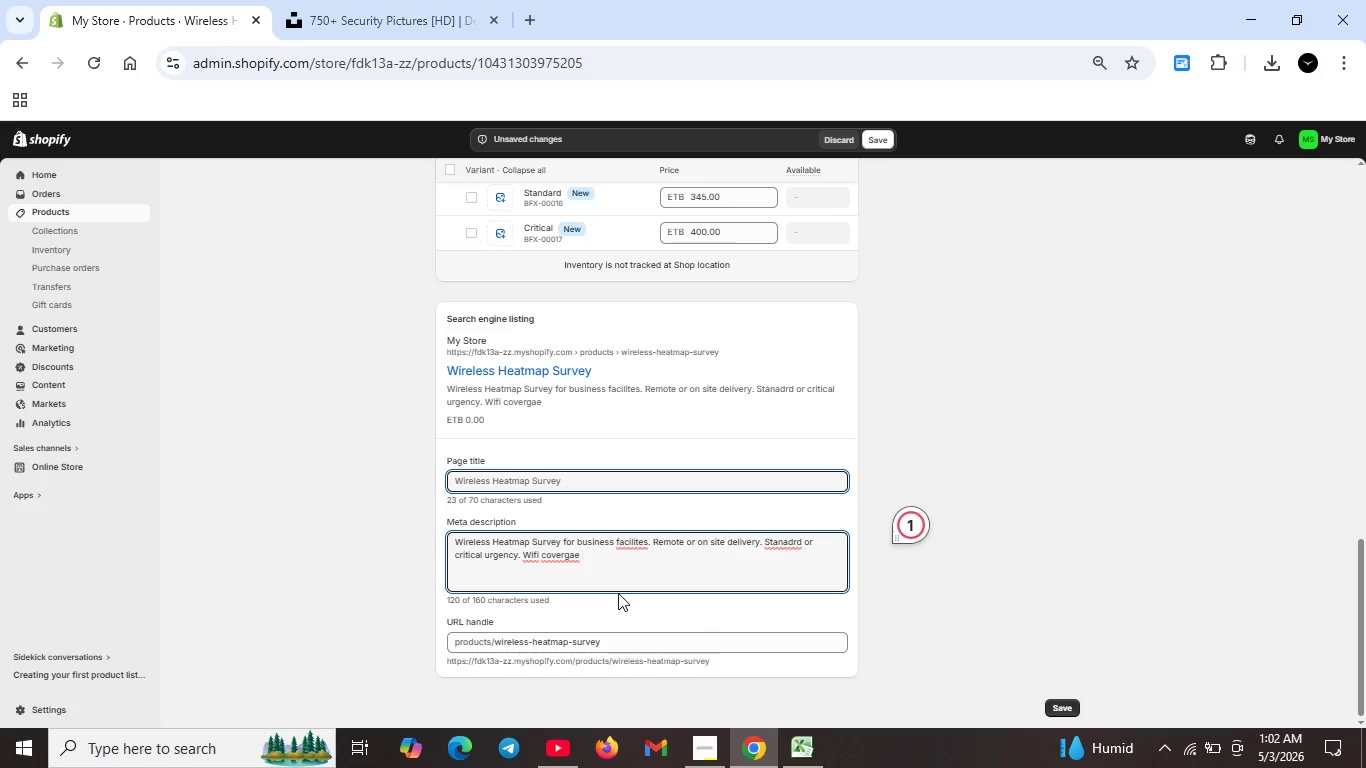 
key(Backspace)
 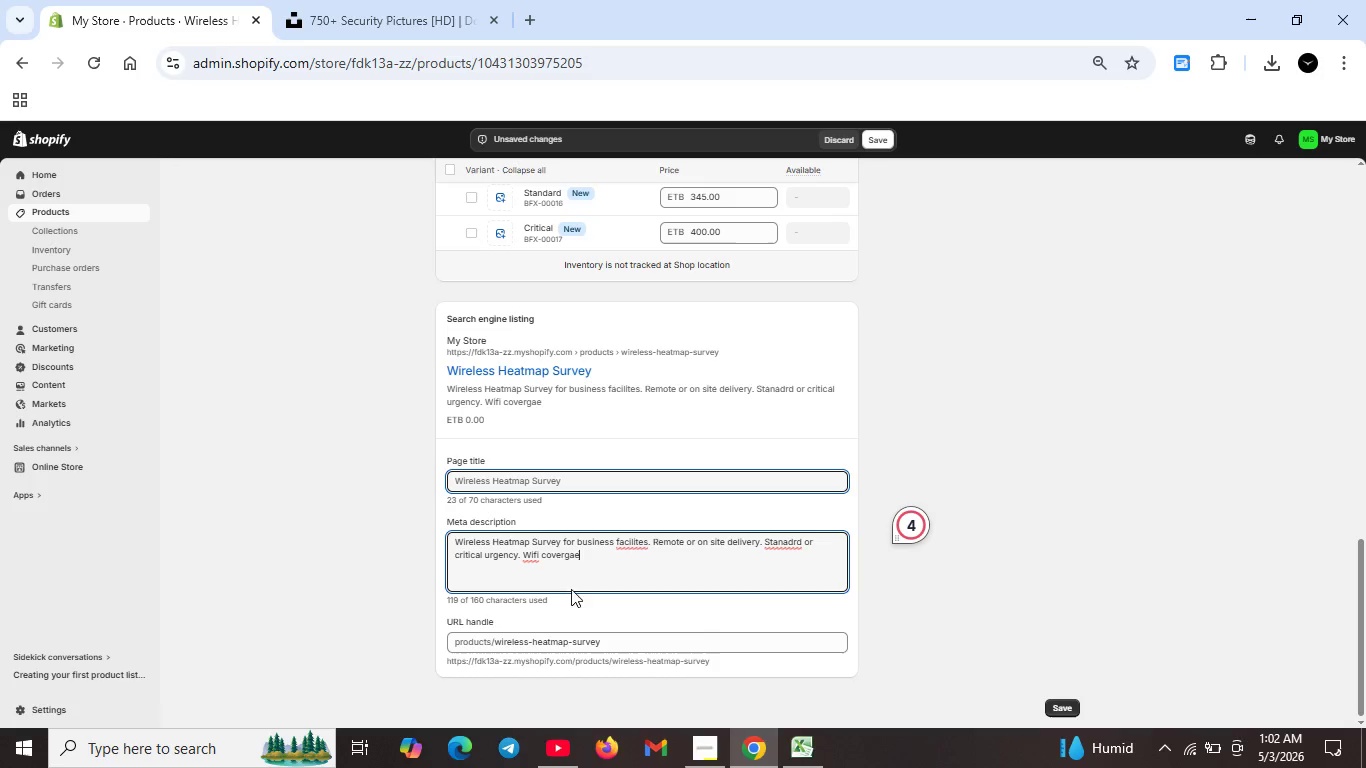 
left_click([559, 553])
 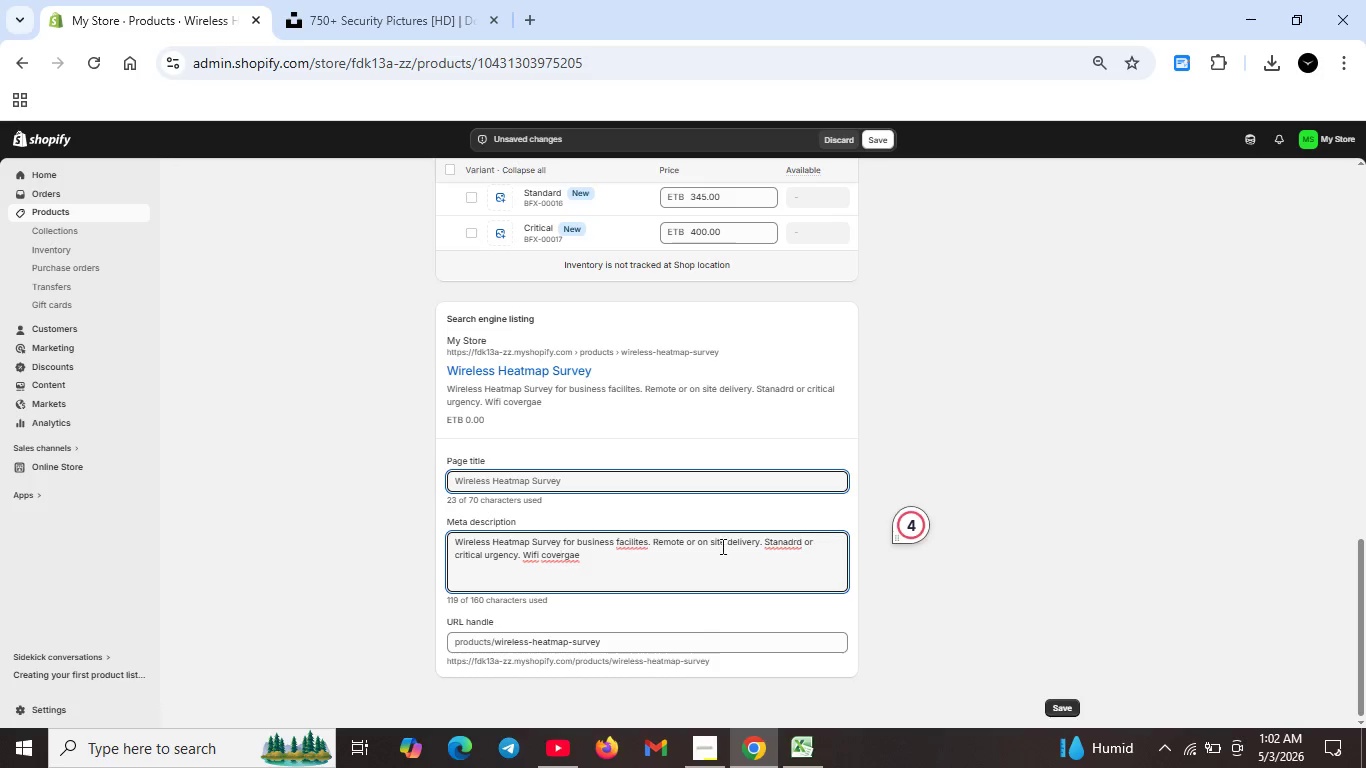 
left_click([607, 562])
 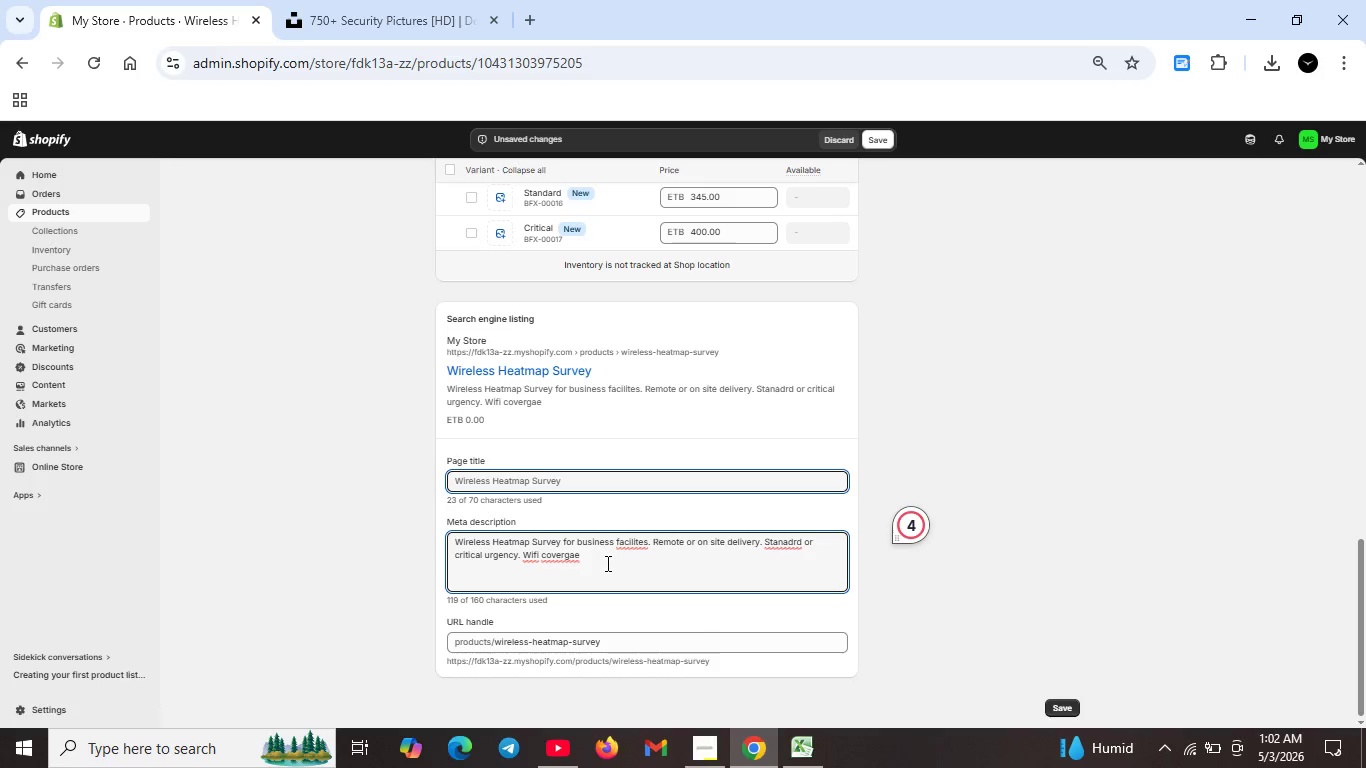 
type( anaylsis and network planning)
 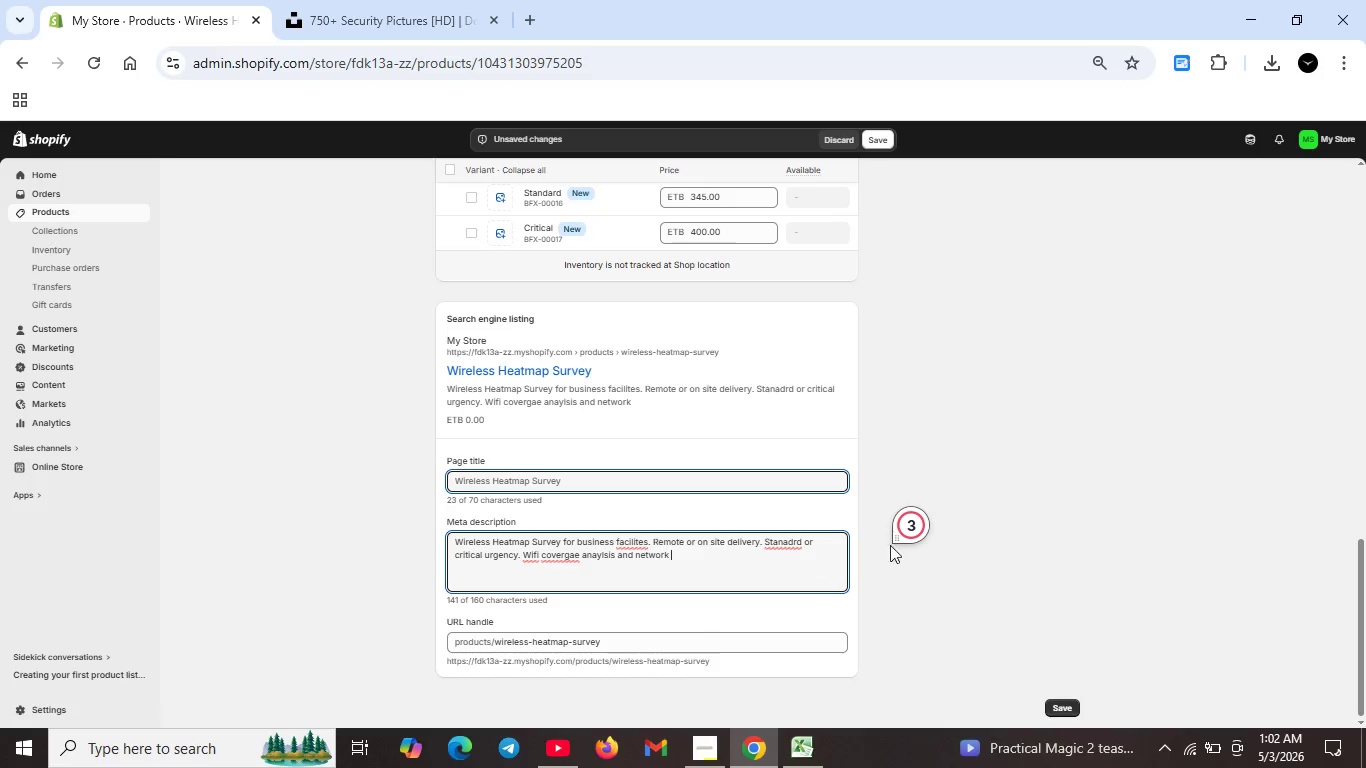 
left_click([917, 520])
 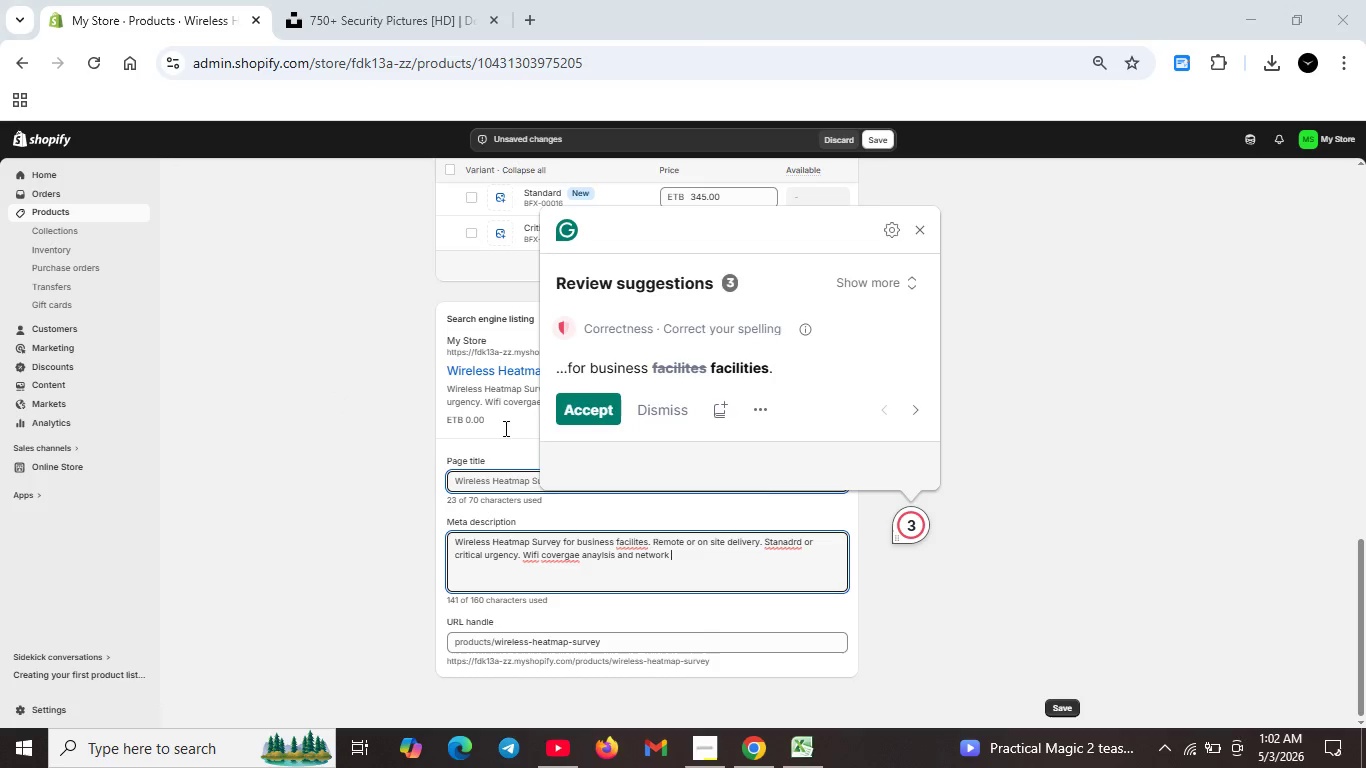 
left_click([569, 410])
 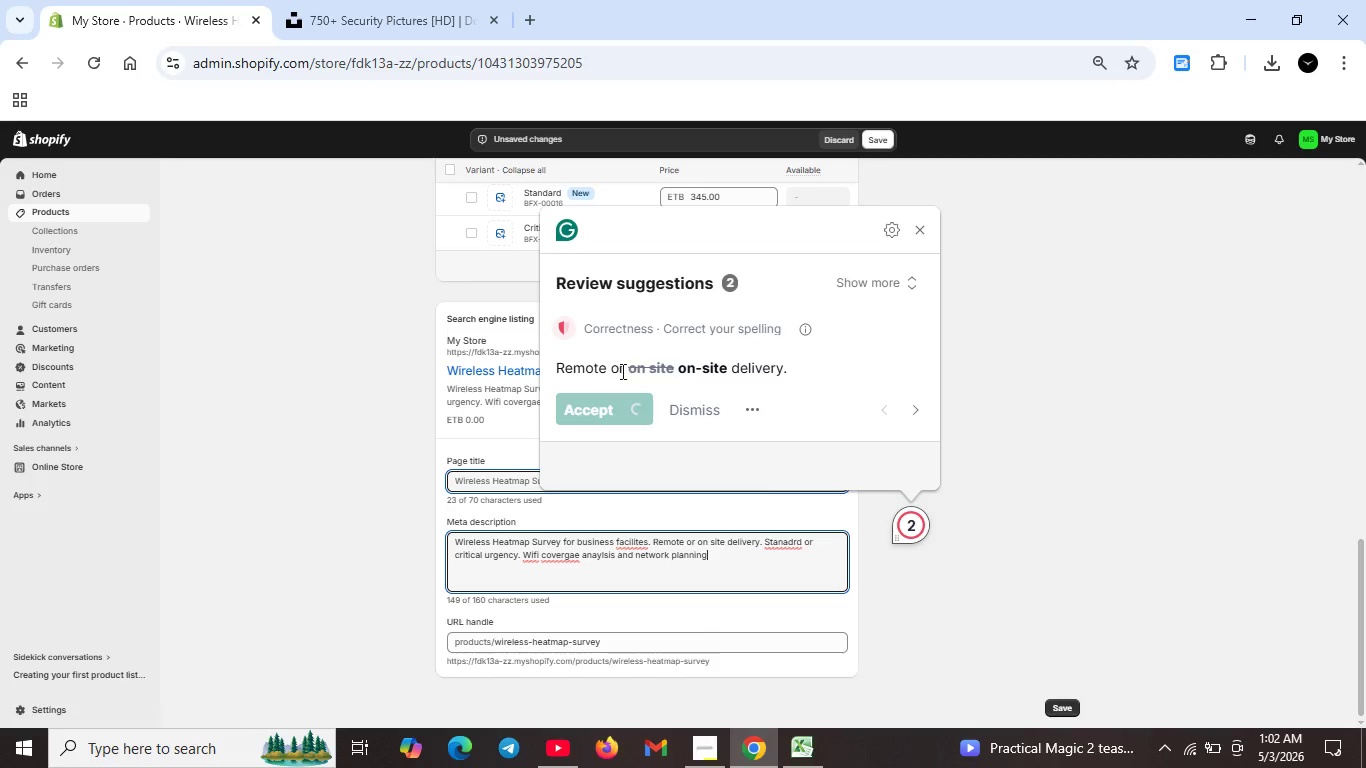 
key(Unknown)
 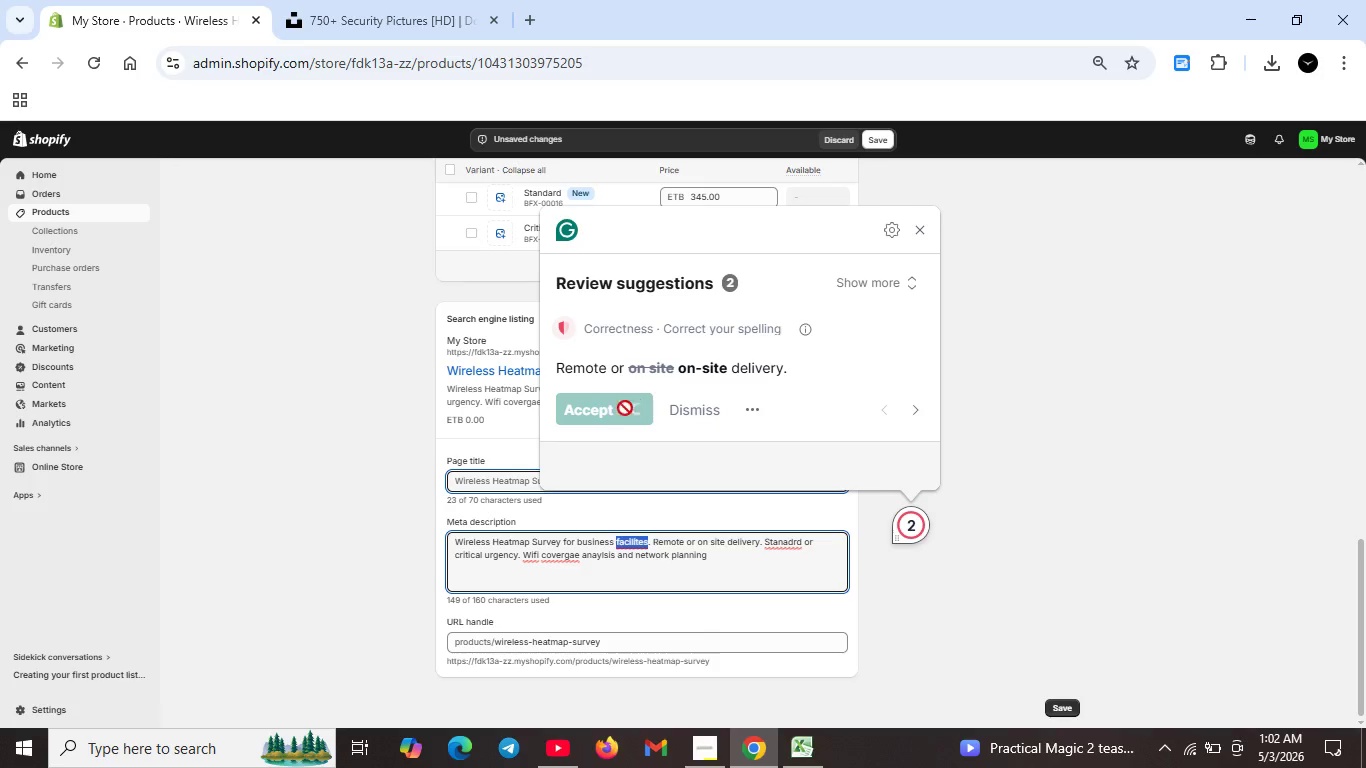 
key(Unknown)
 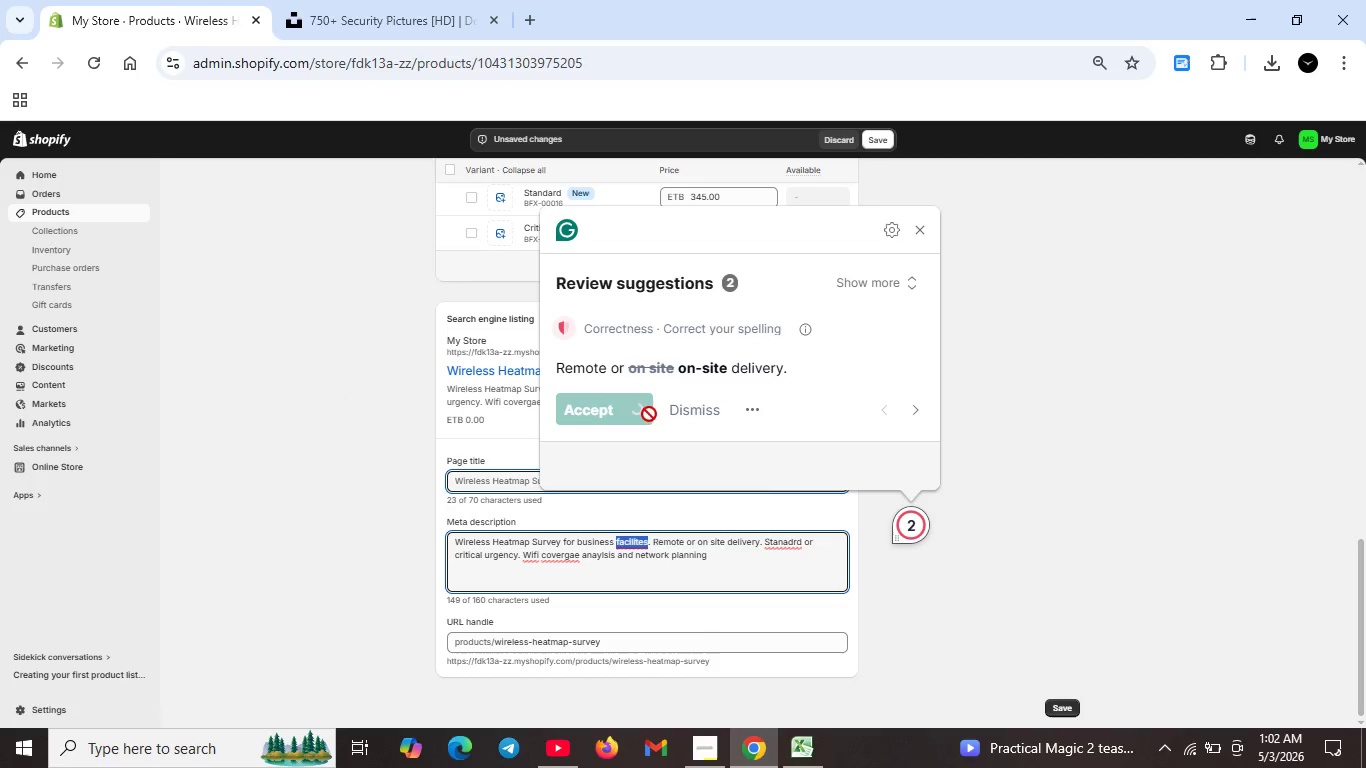 
key(Unknown)
 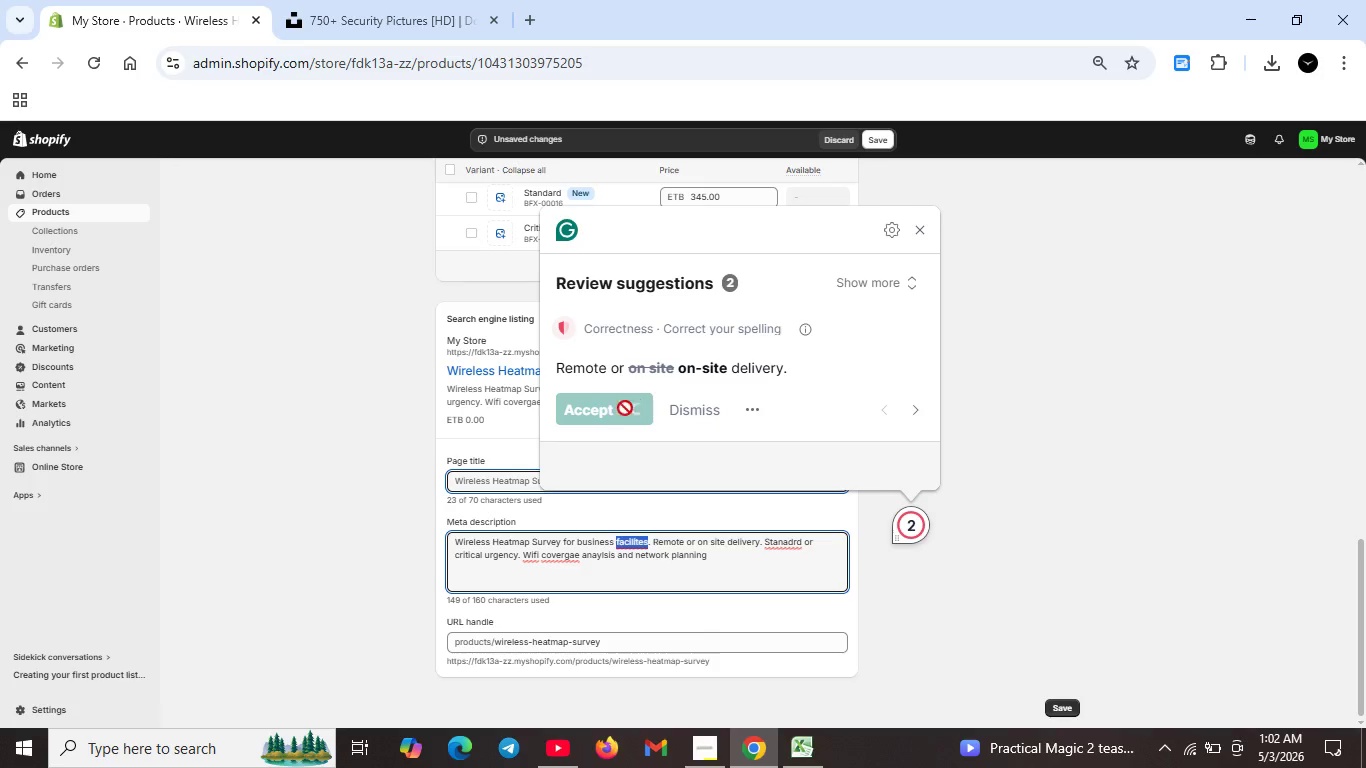 
key(Unknown)
 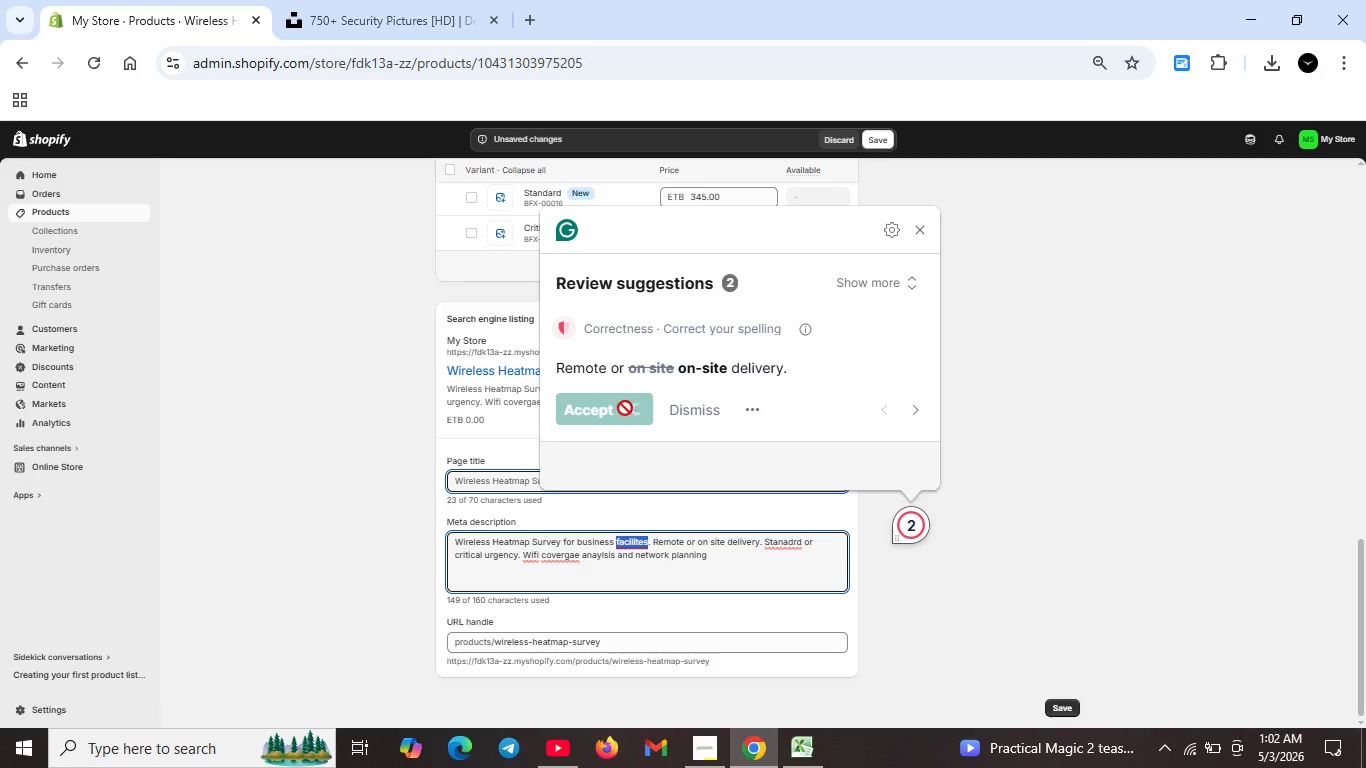 
key(Unknown)
 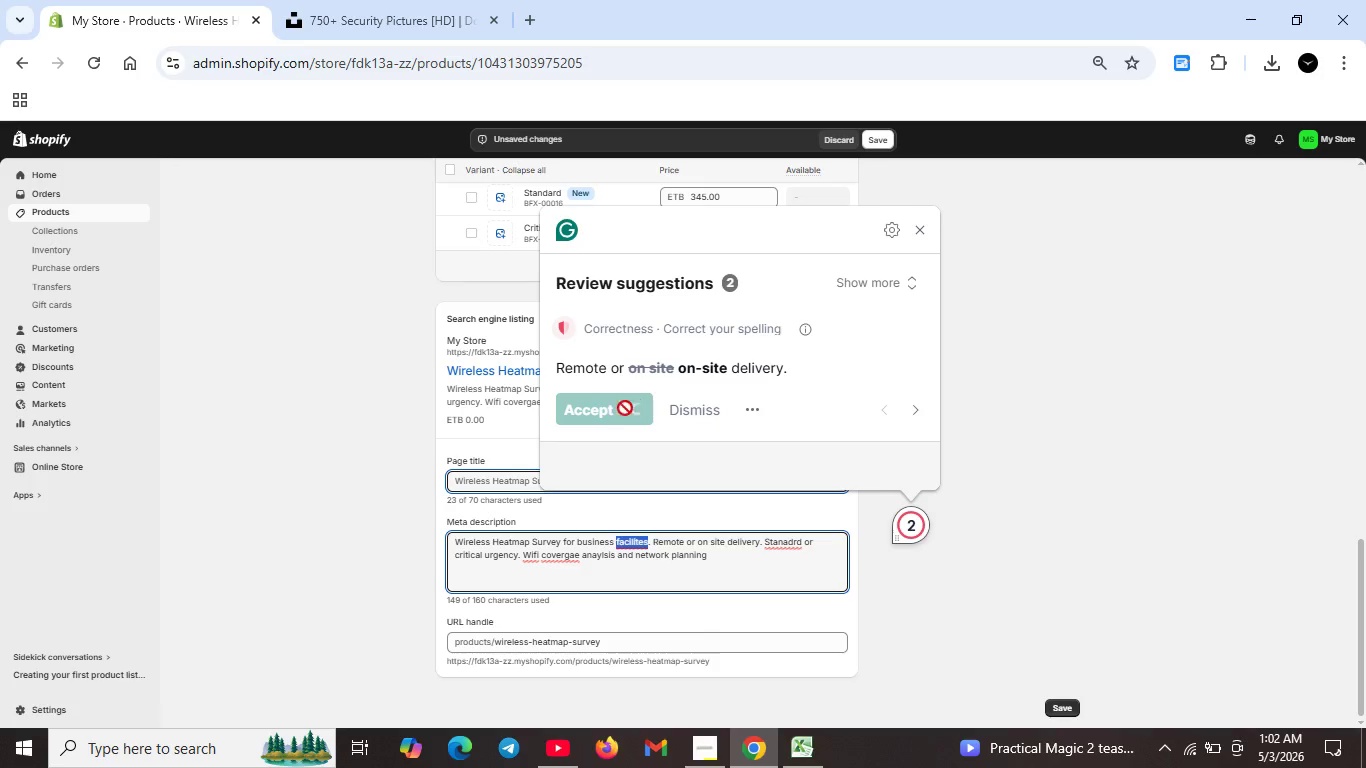 
key(Unknown)
 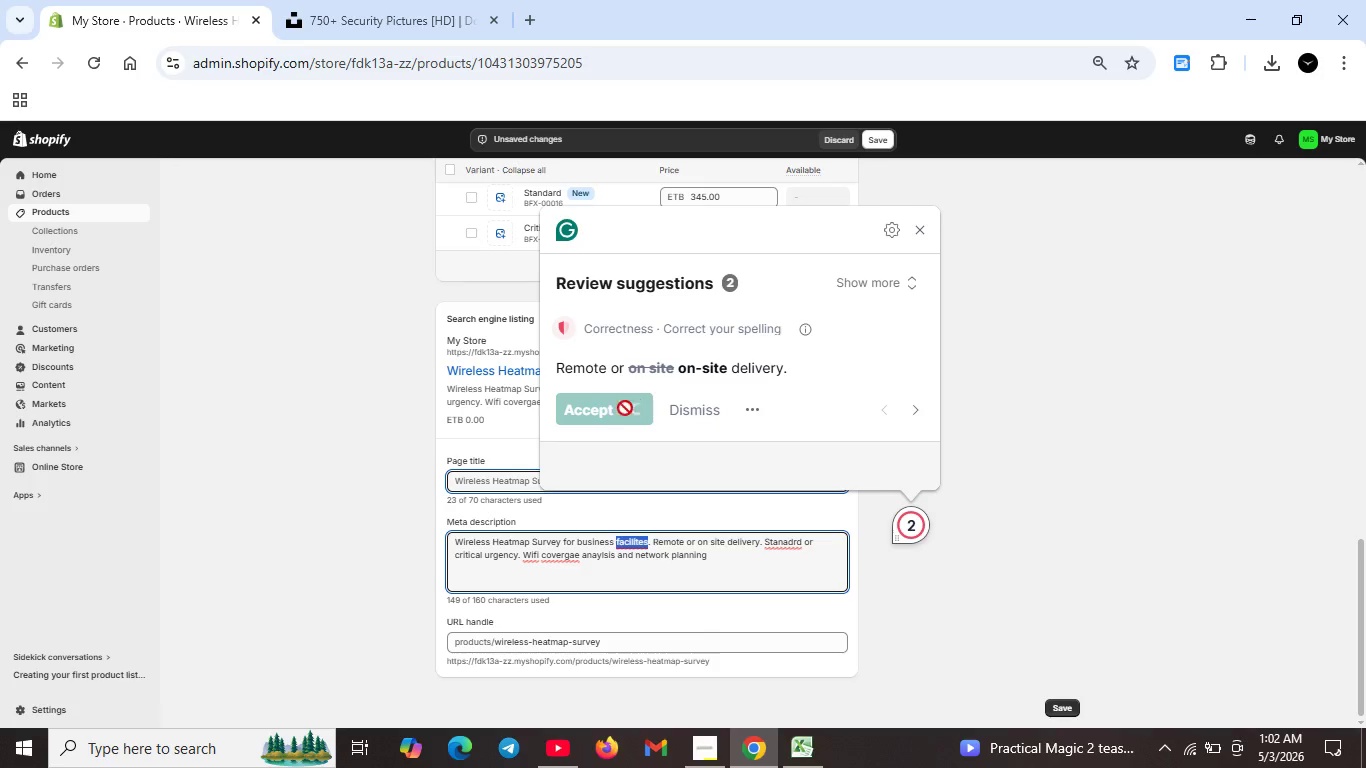 
key(Unknown)
 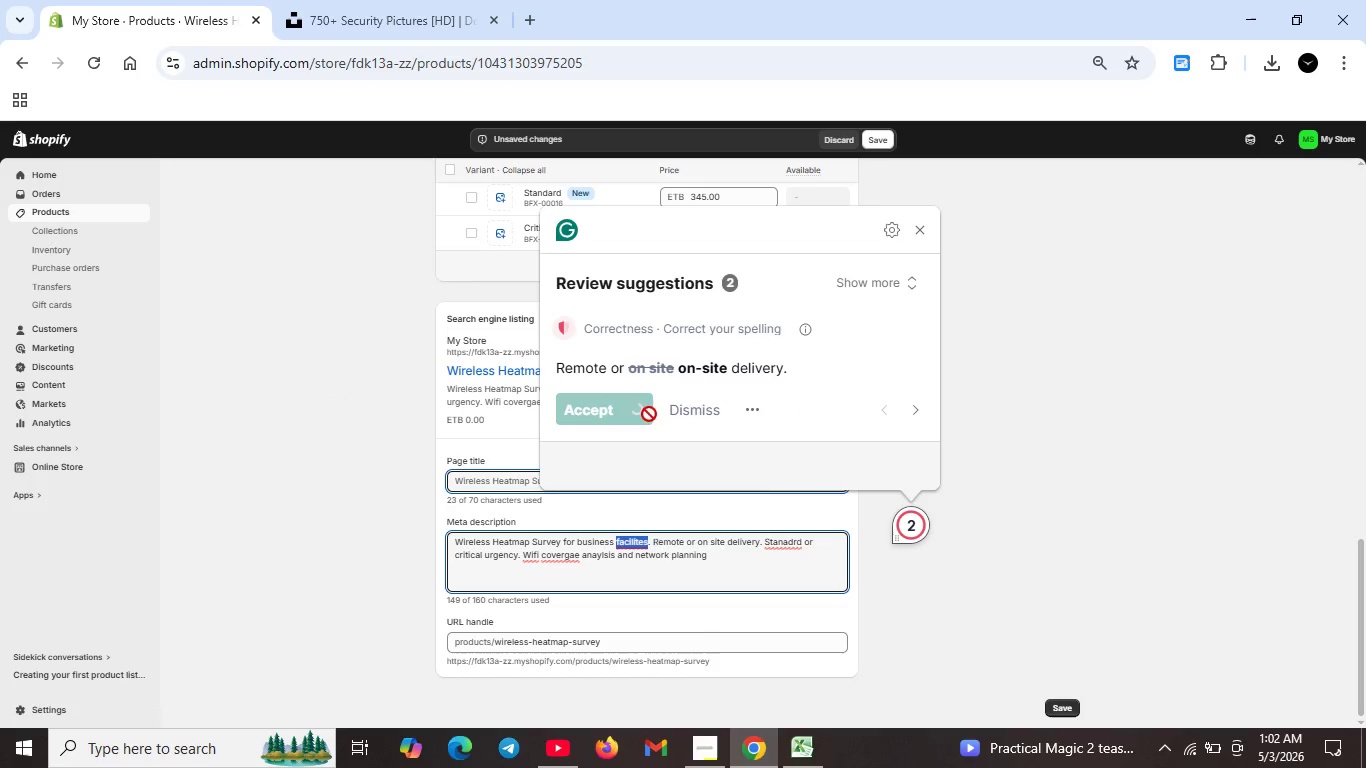 
key(Unknown)
 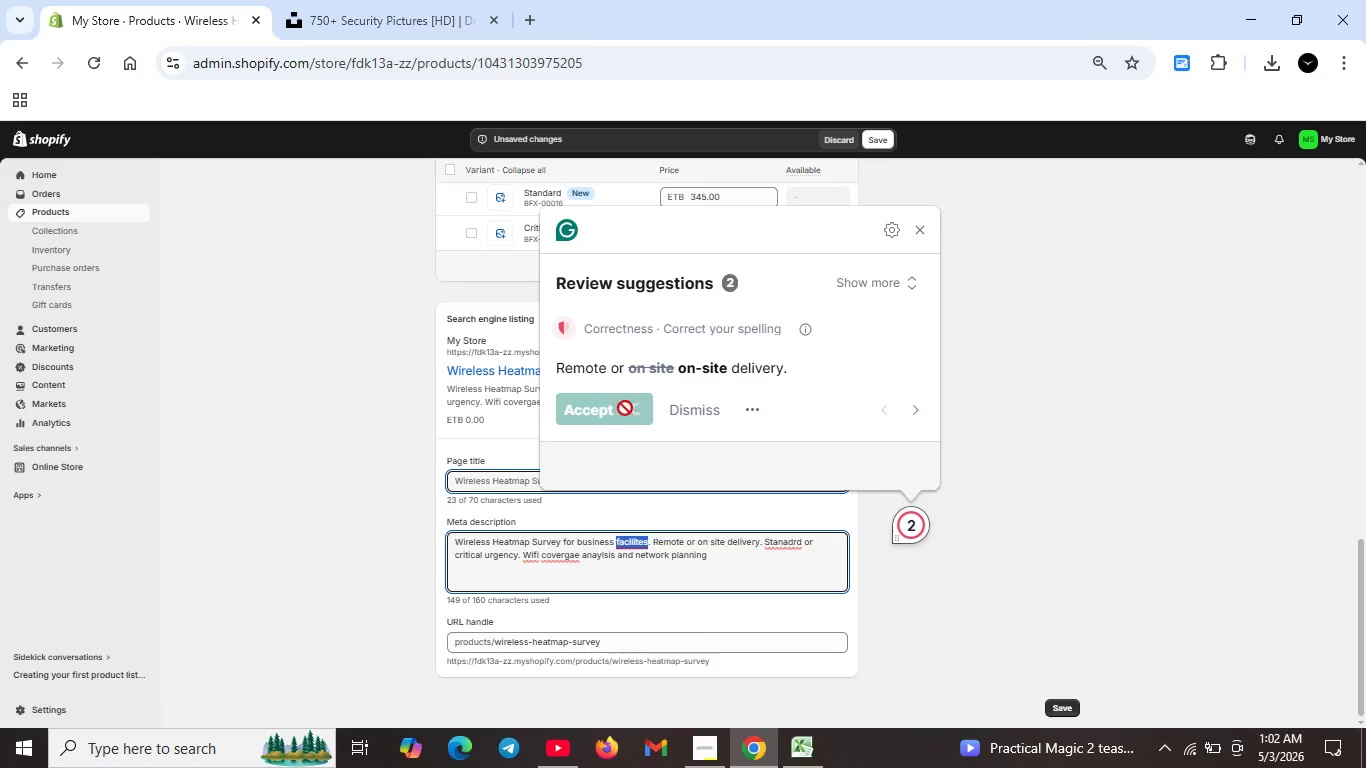 
hold_key(key=Unknown, duration=7.16)
 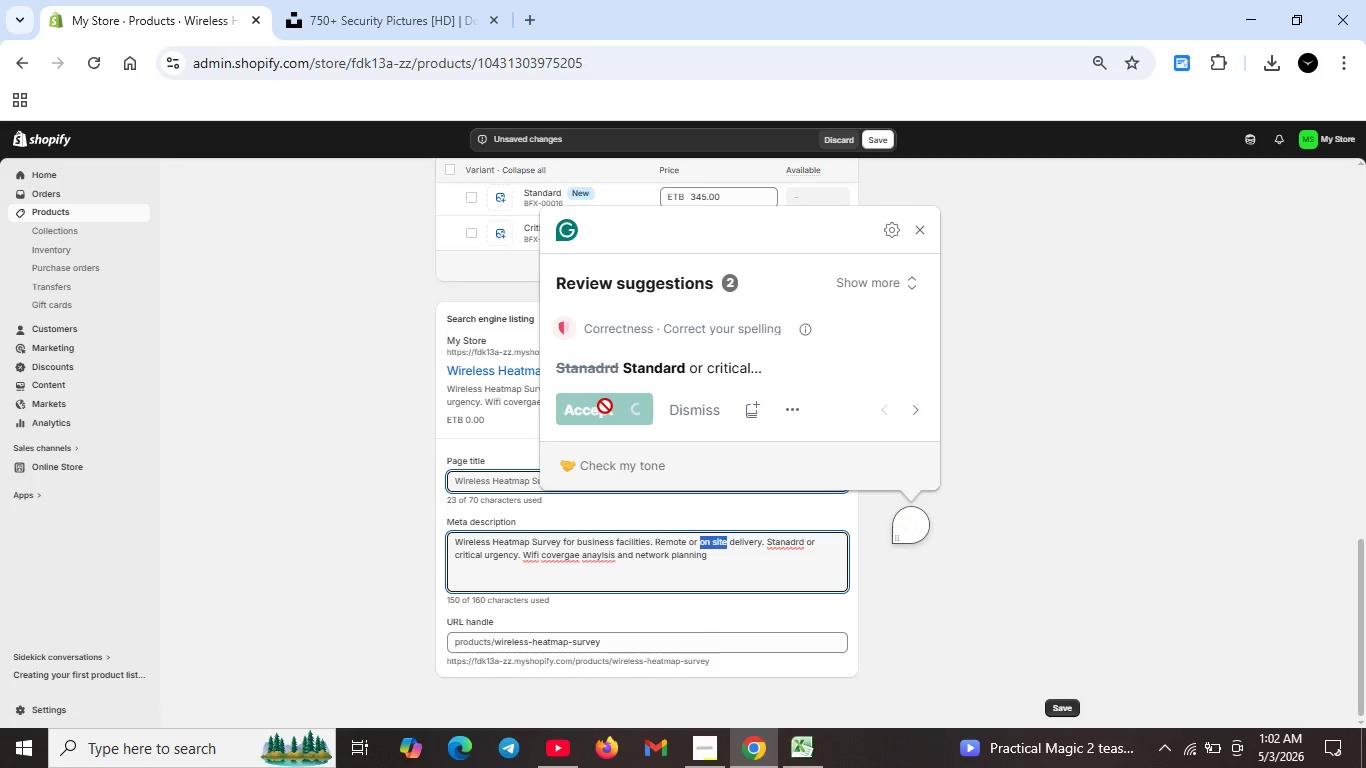 
left_click([589, 409])
 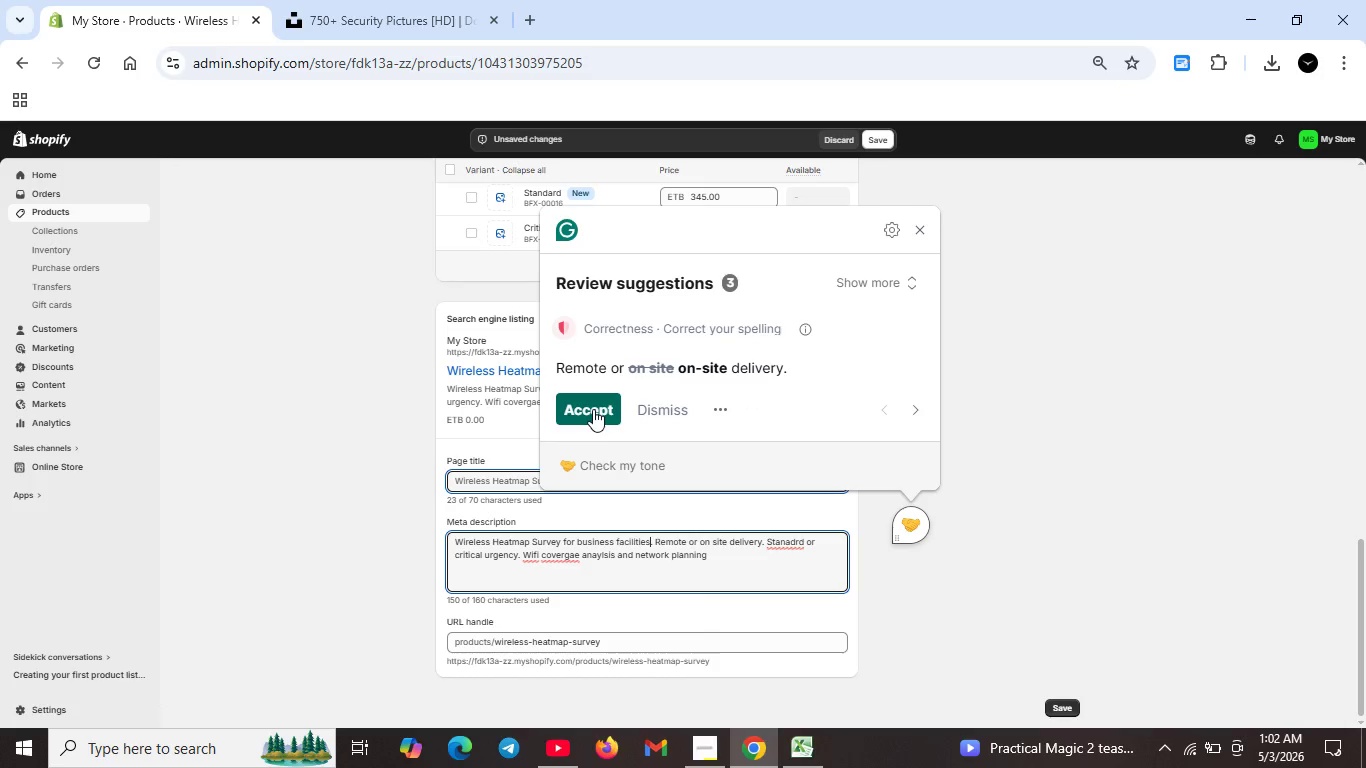 
left_click([593, 409])
 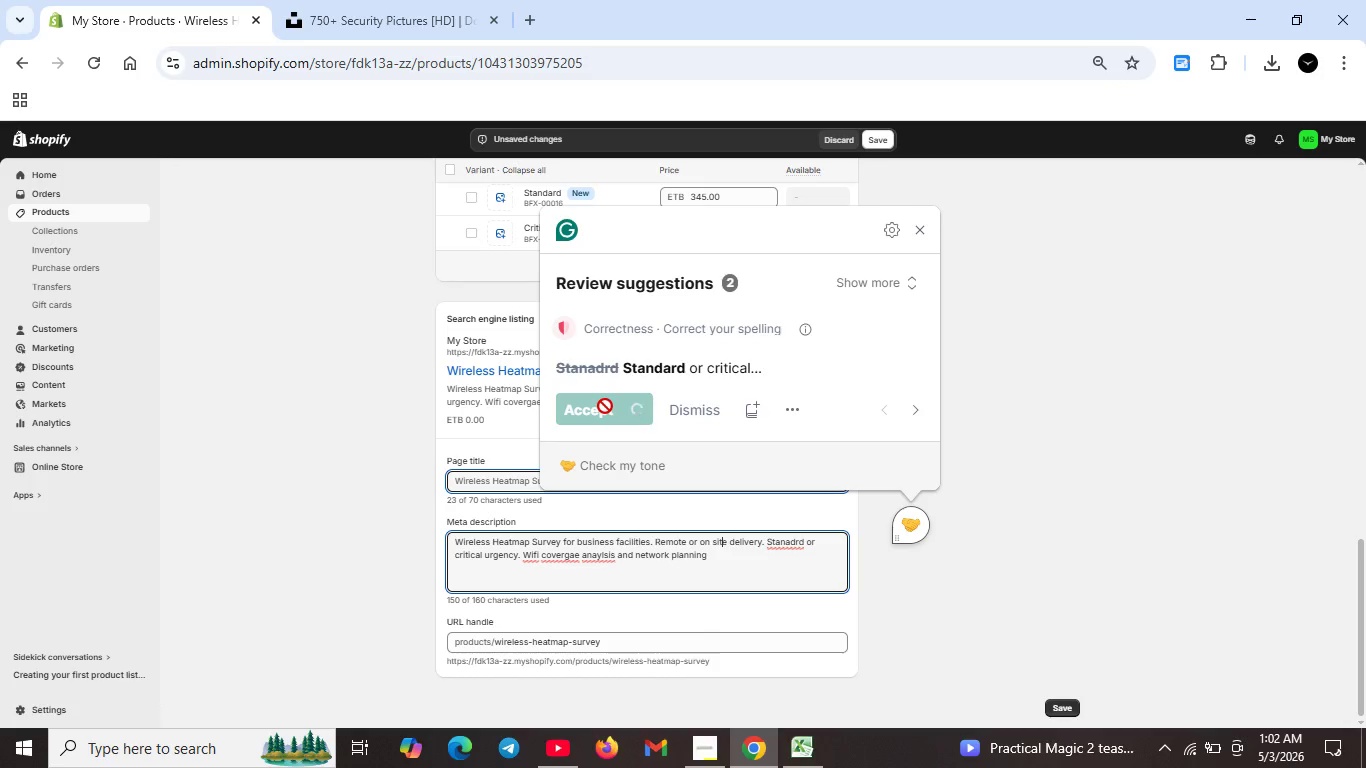 
key(Unknown)
 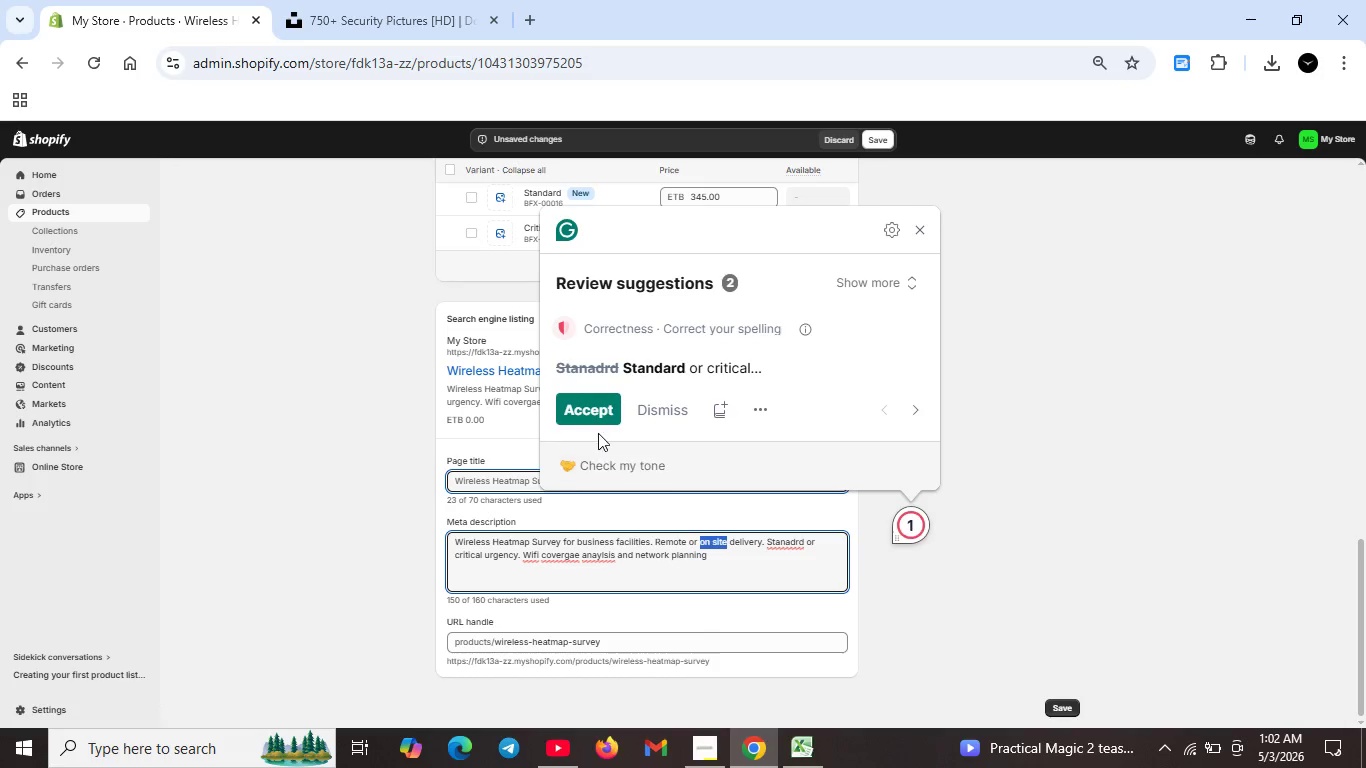 
left_click([583, 415])
 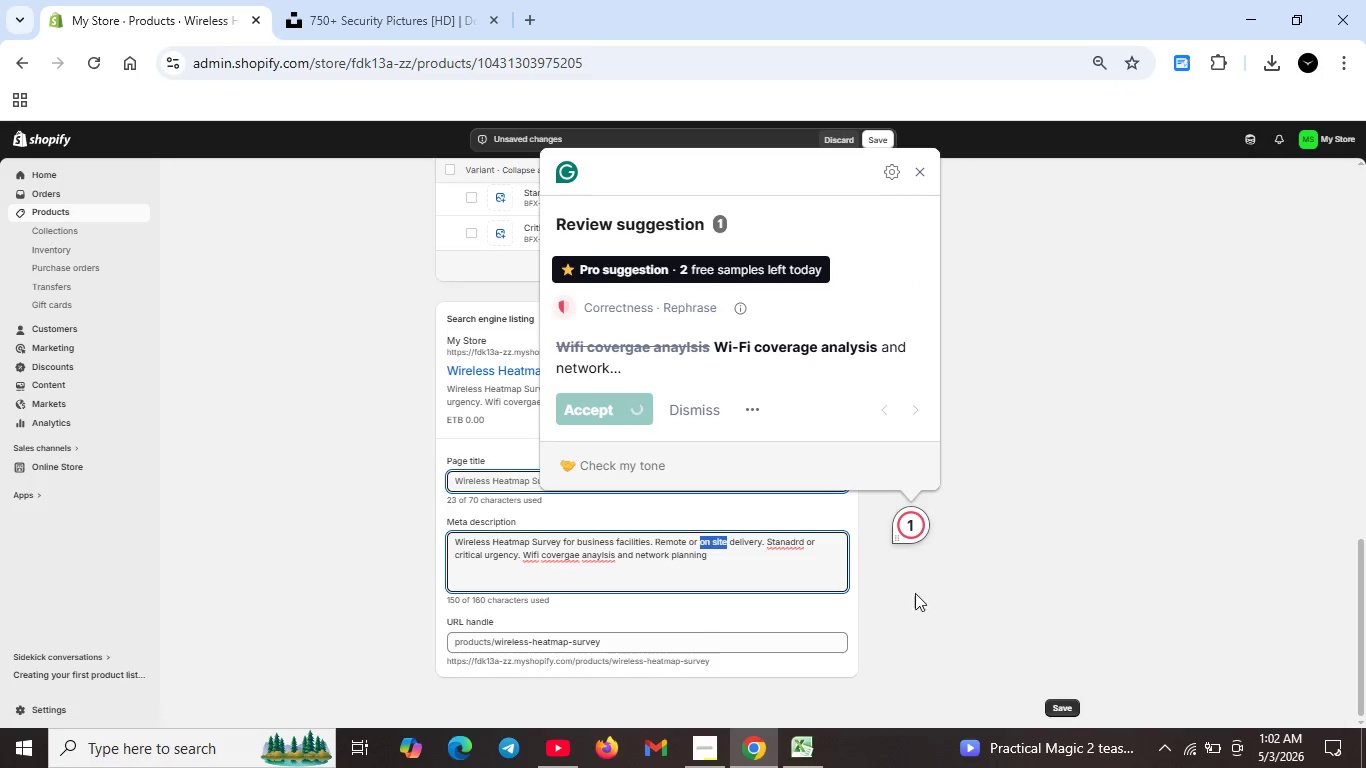 
key(Unknown)
 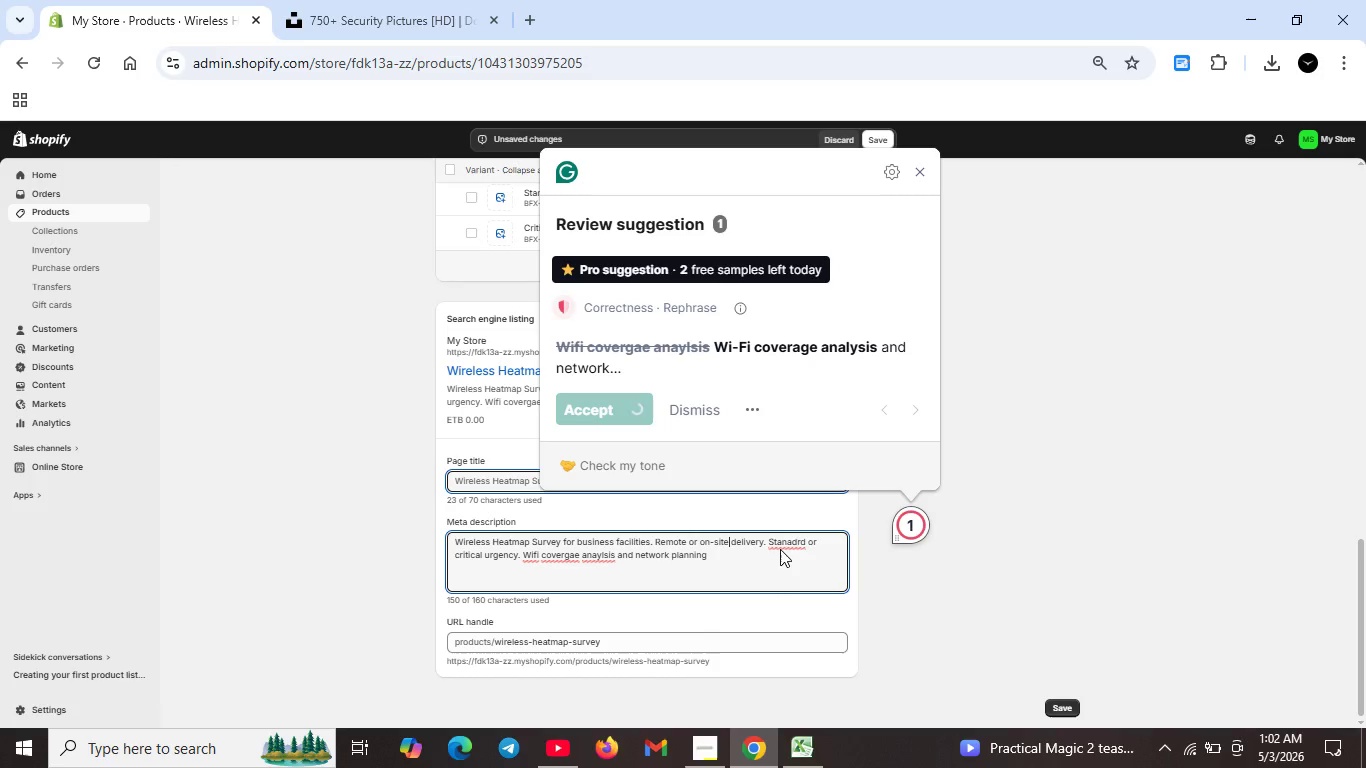 
key(Unknown)
 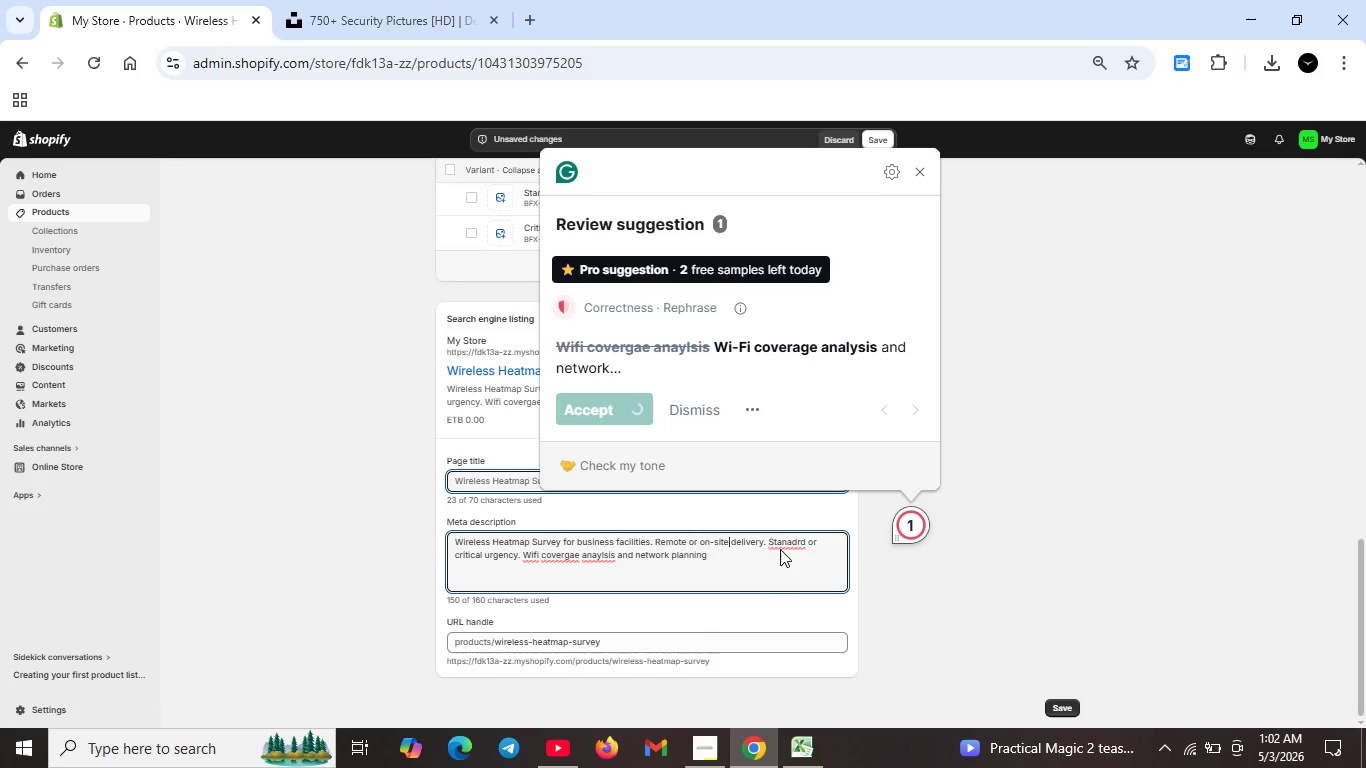 
key(Unknown)
 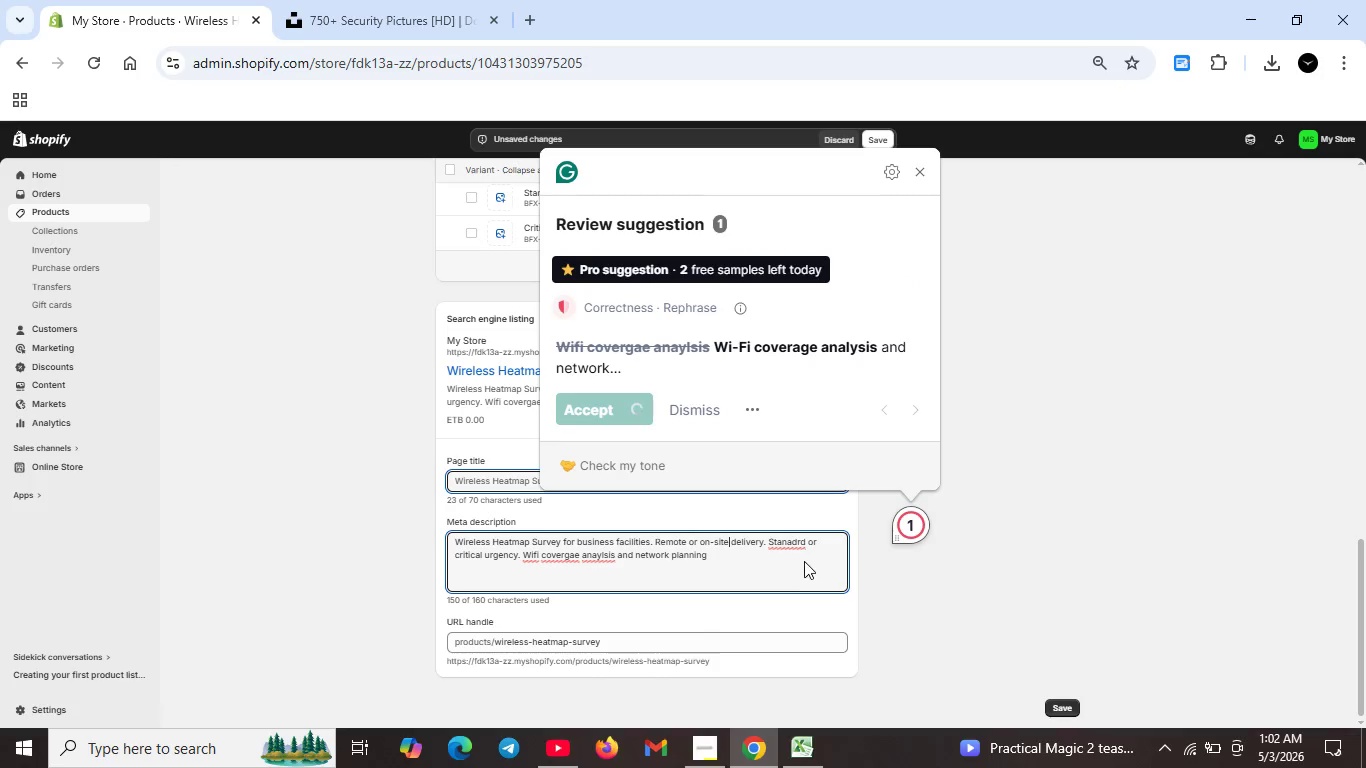 
key(Unknown)
 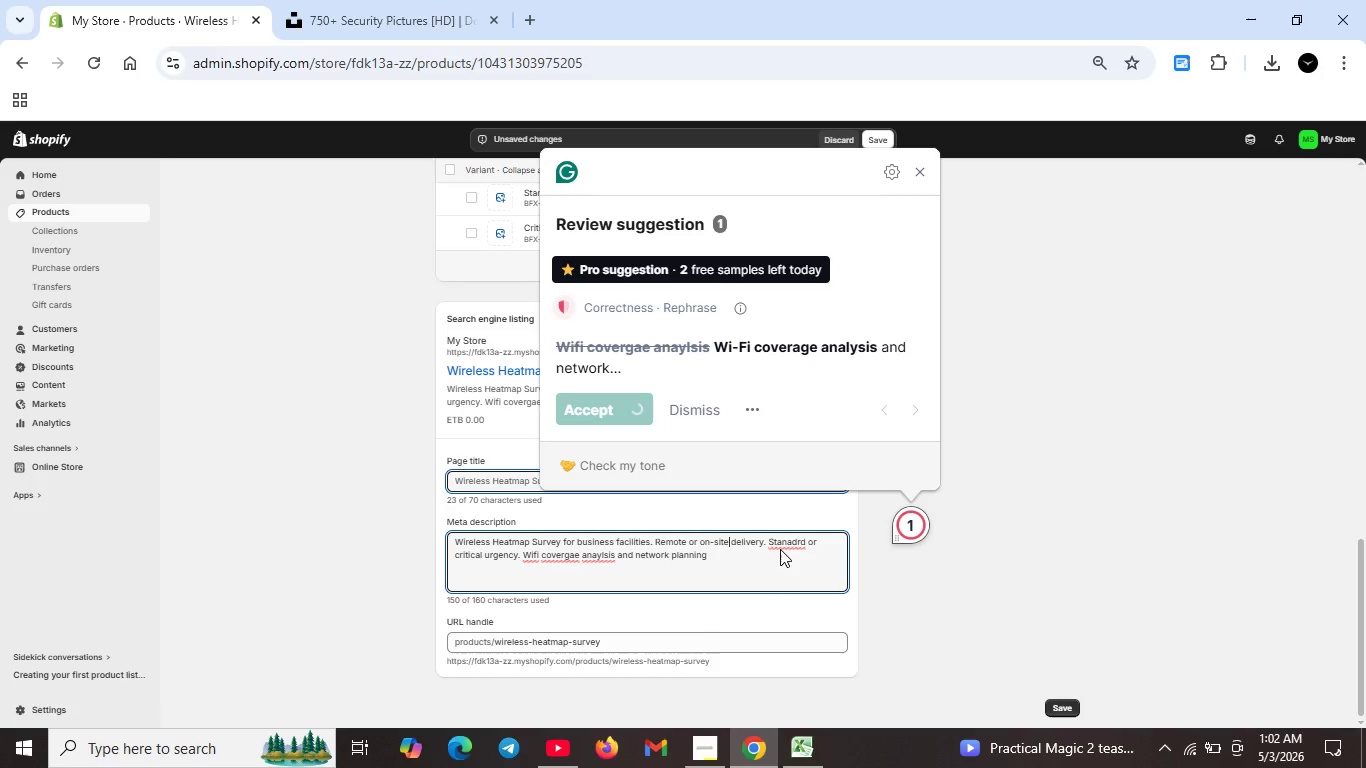 
key(Unknown)
 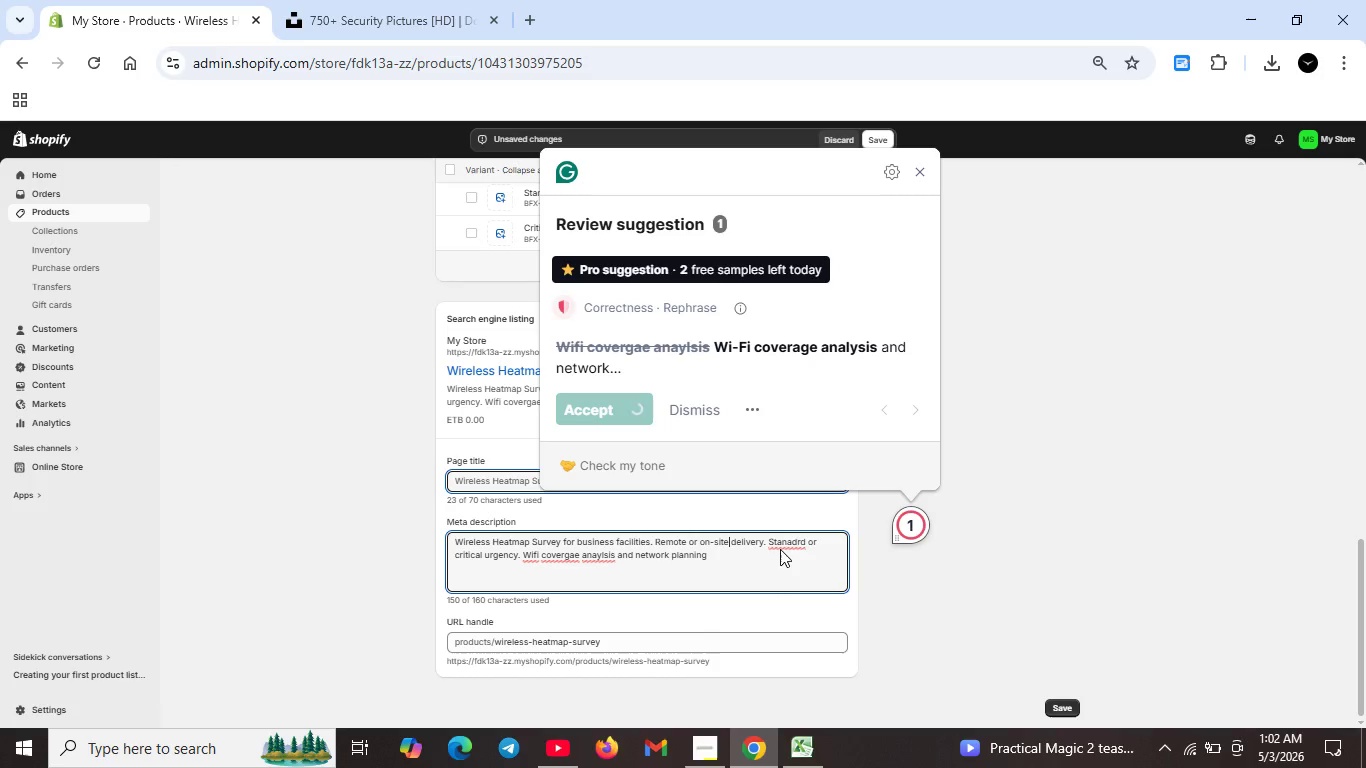 
key(Unknown)
 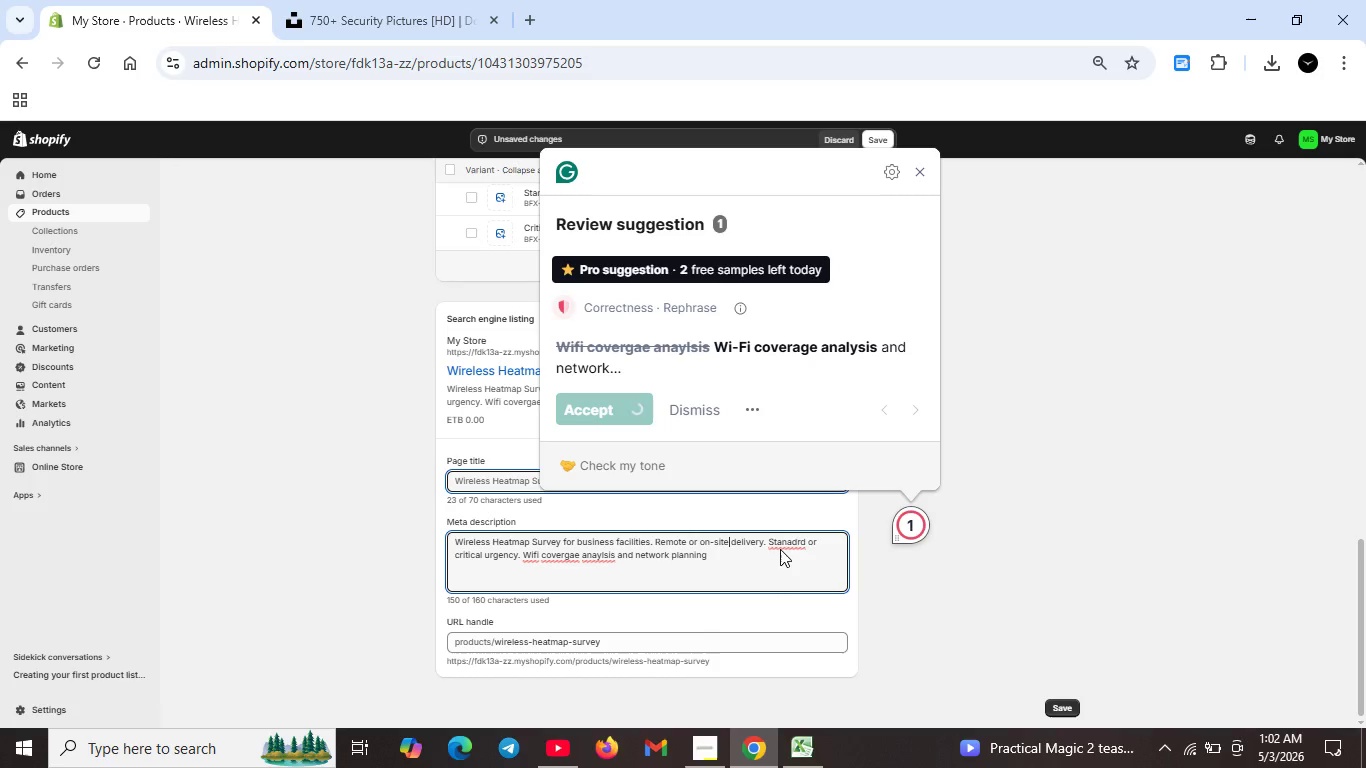 
key(Unknown)
 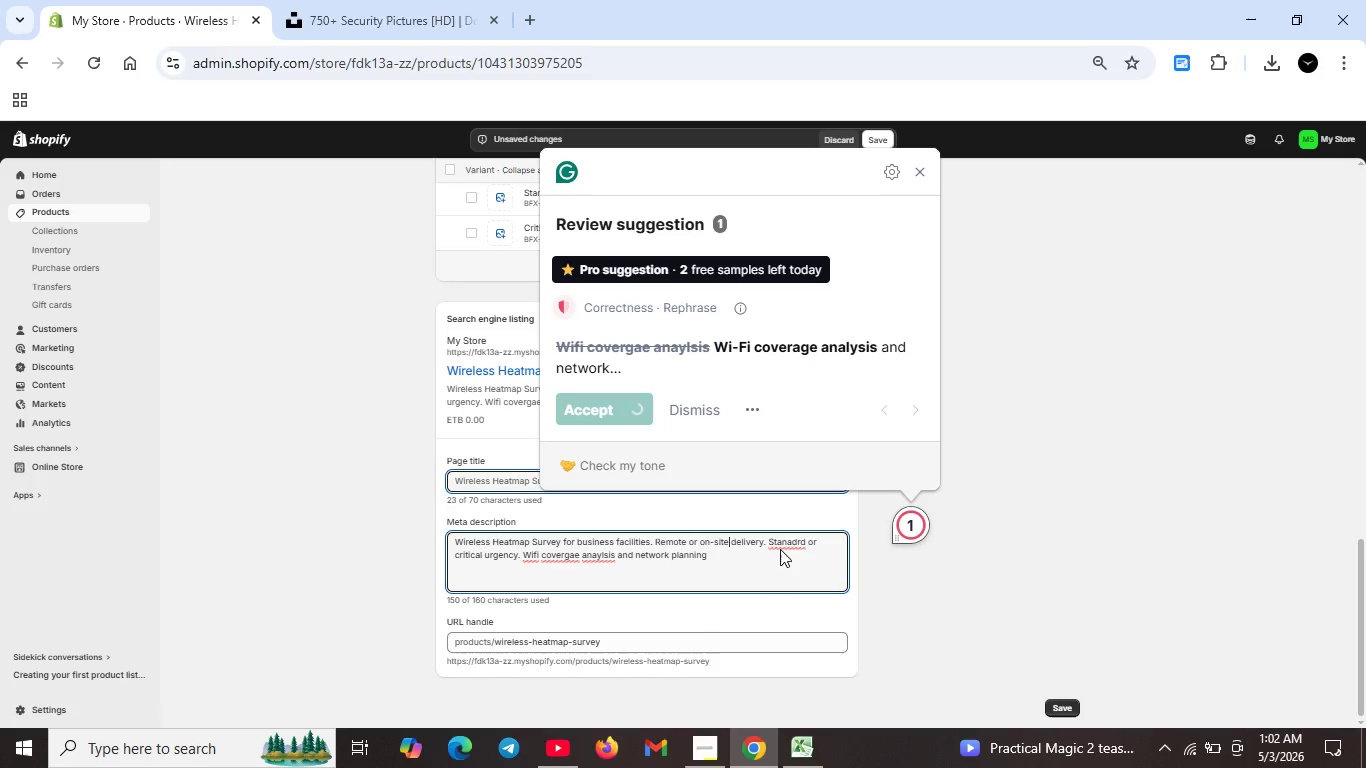 
key(Unknown)
 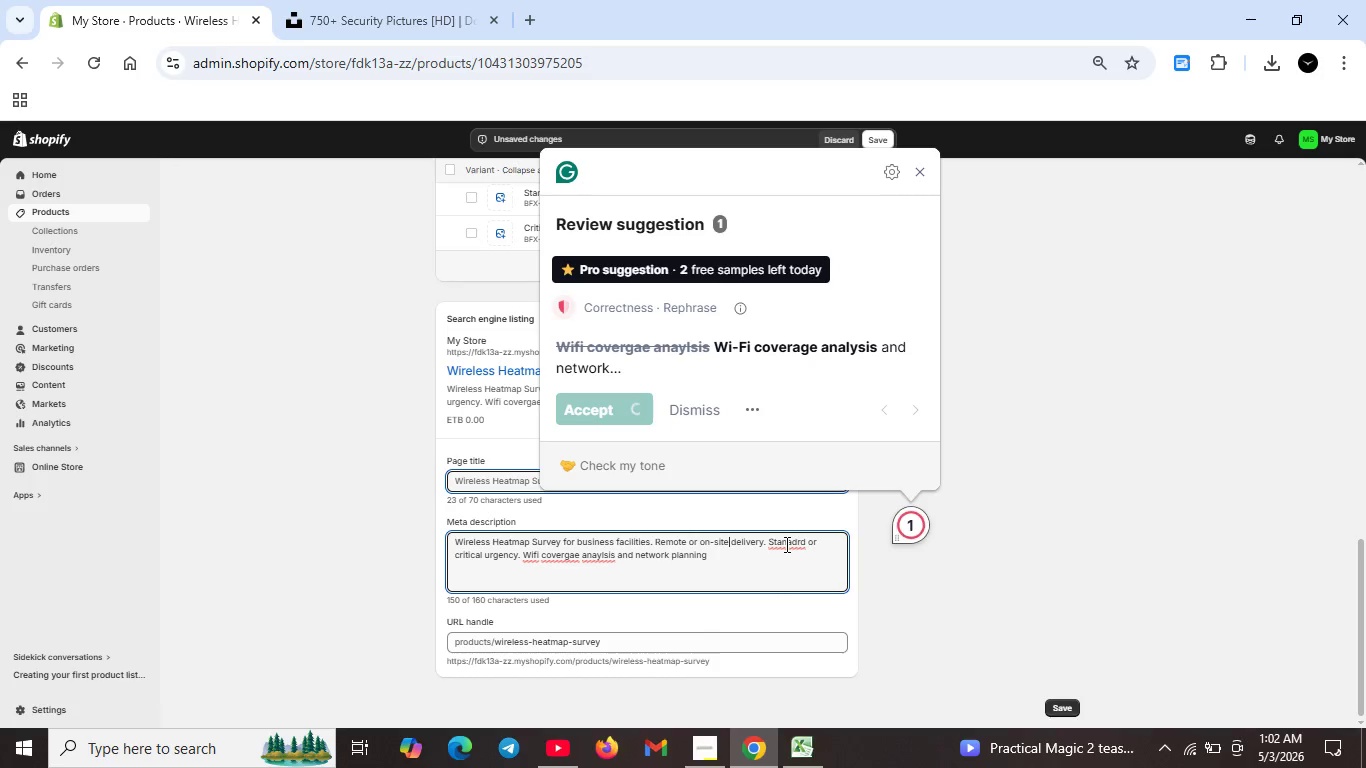 
left_click([785, 544])
 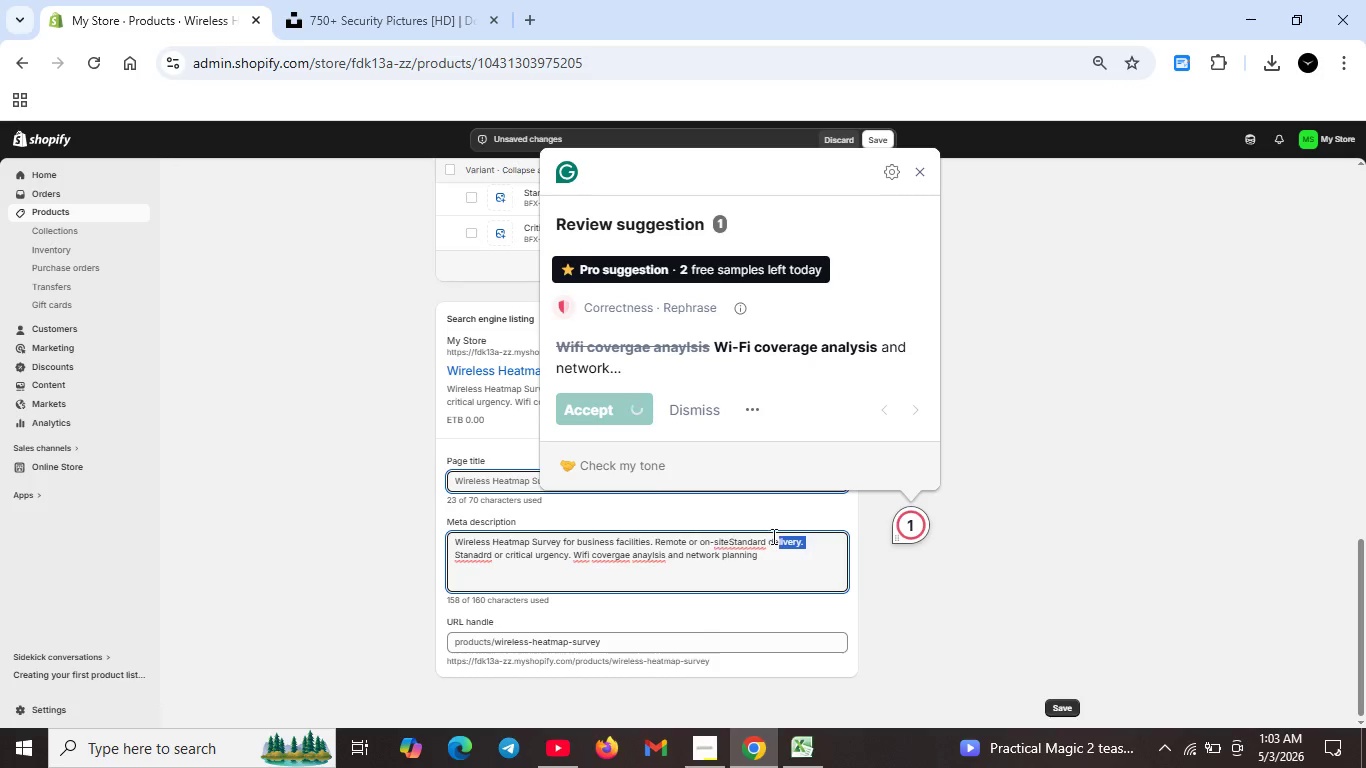 
wait(7.39)
 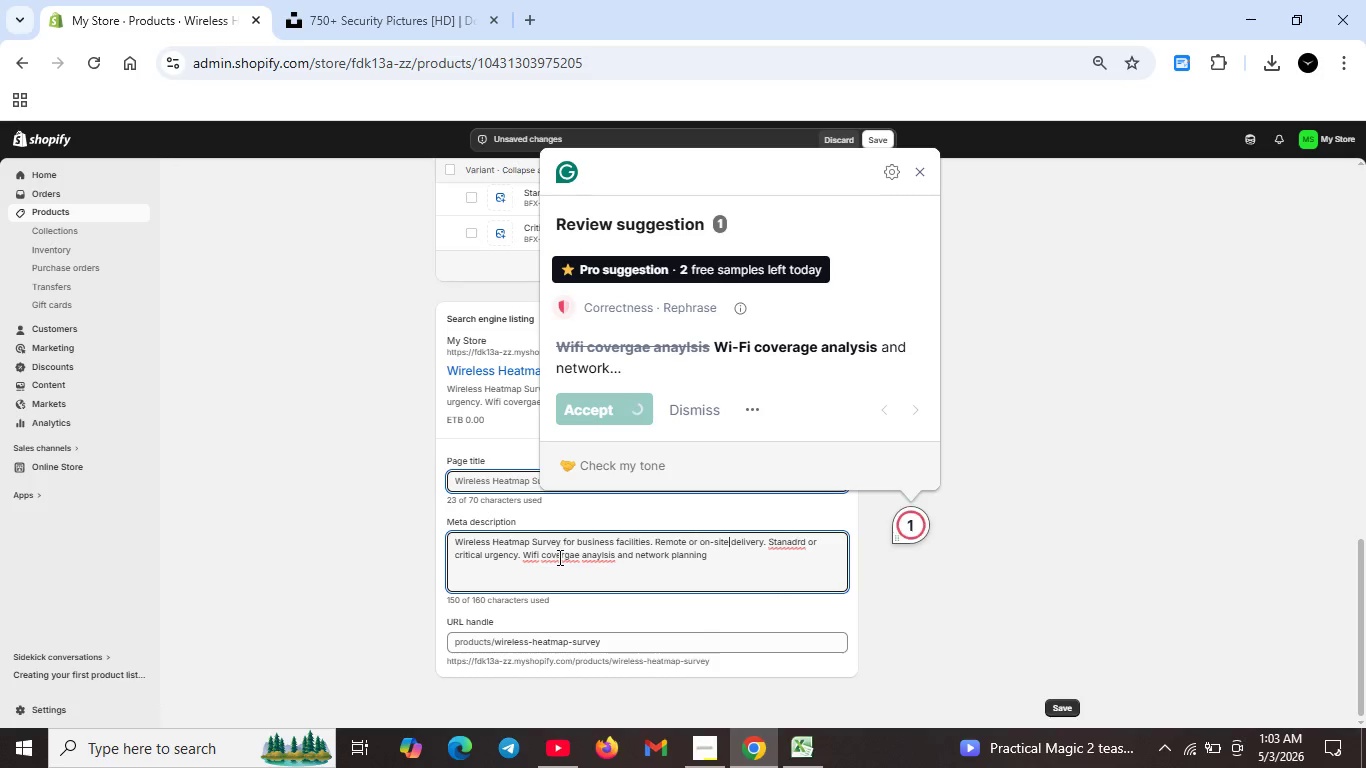 
left_click([784, 541])
 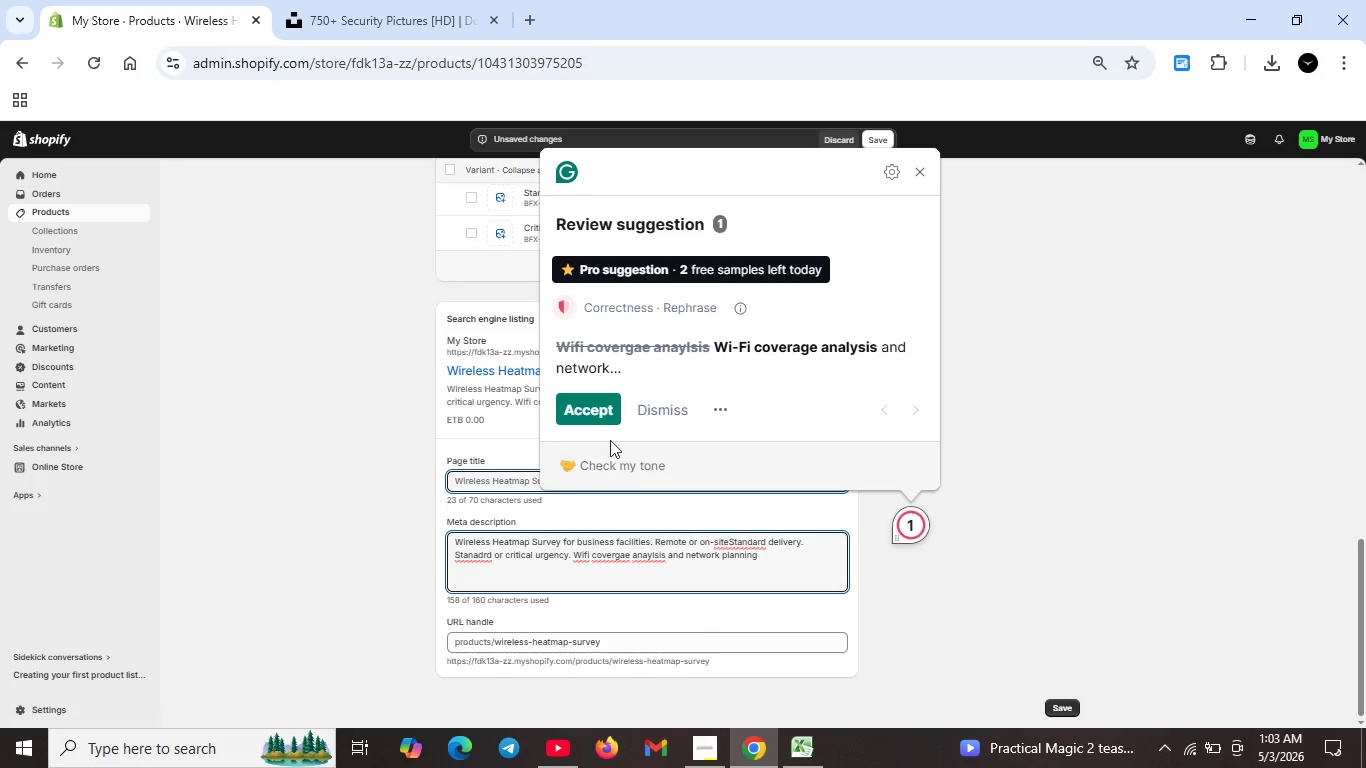 
left_click([589, 412])
 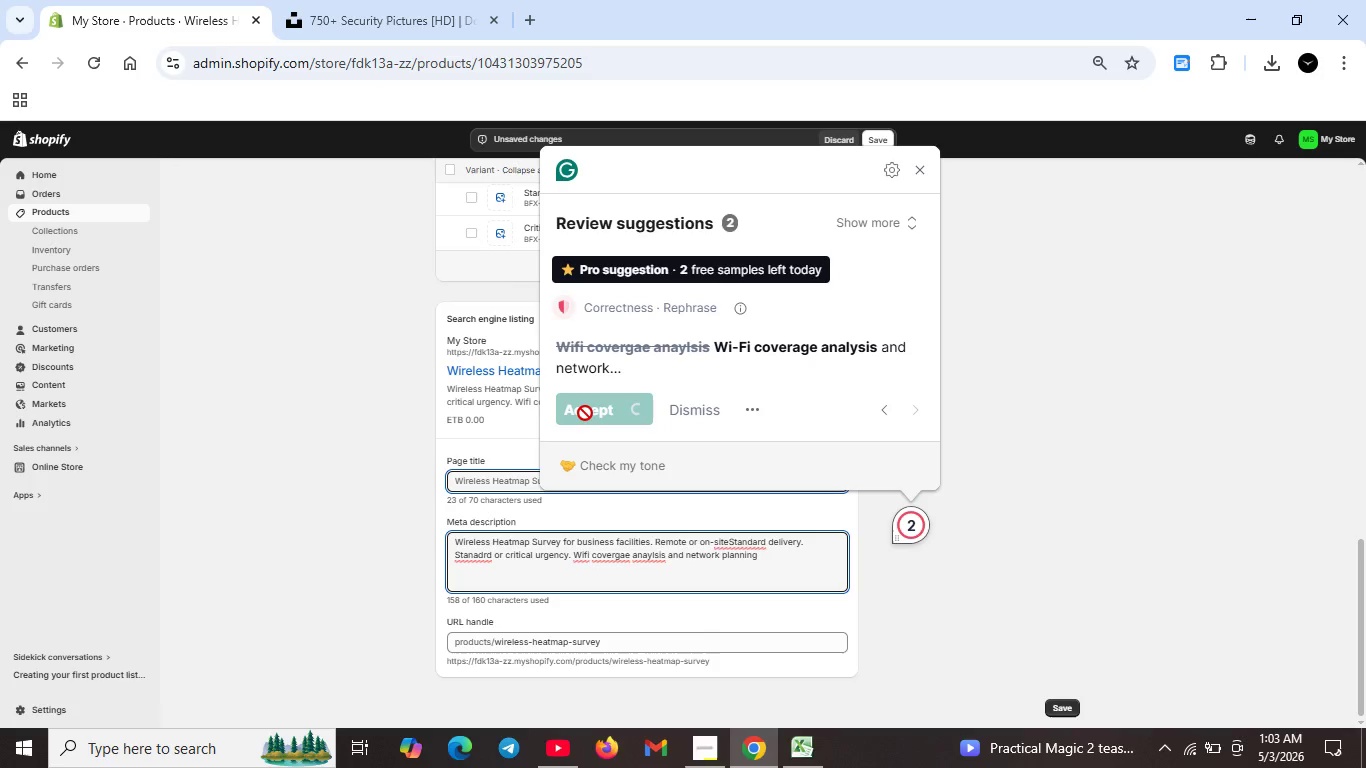 
key(Unknown)
 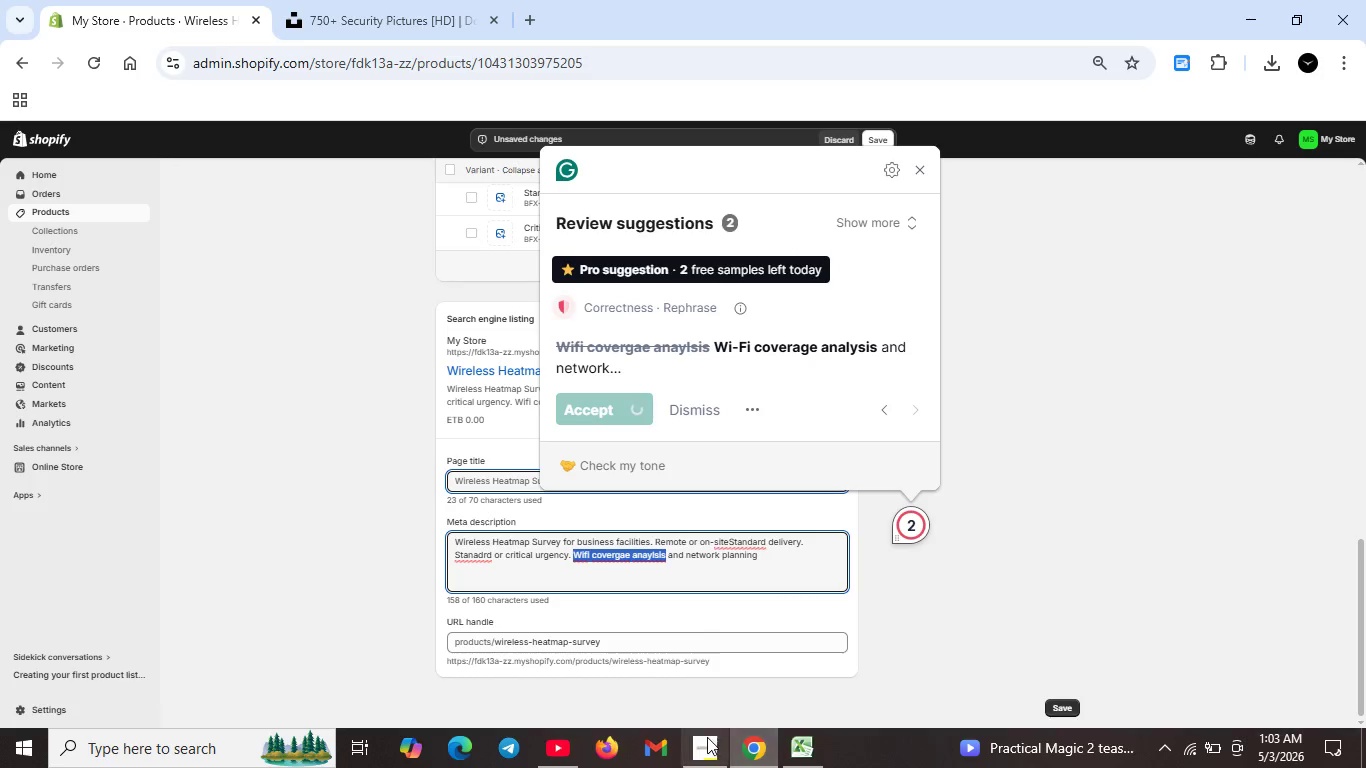 
key(Unknown)
 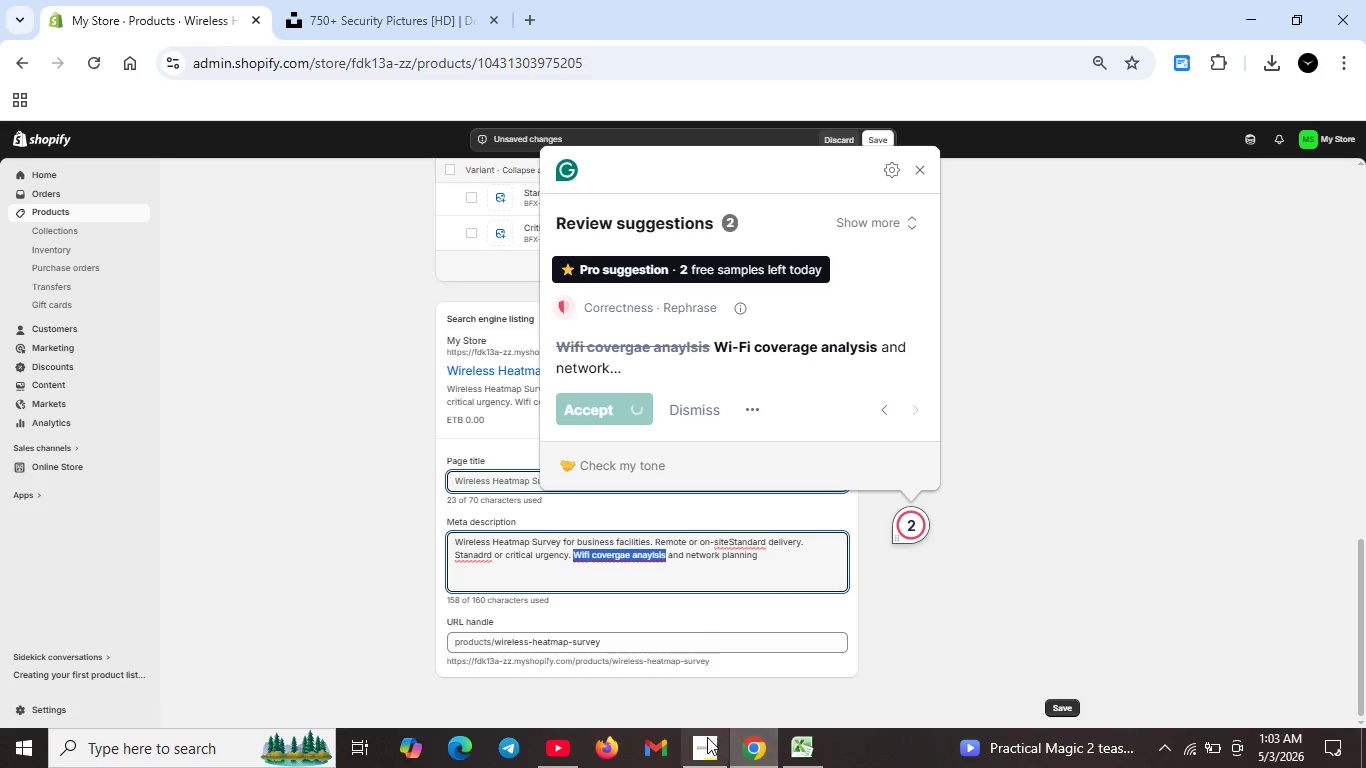 
key(Unknown)
 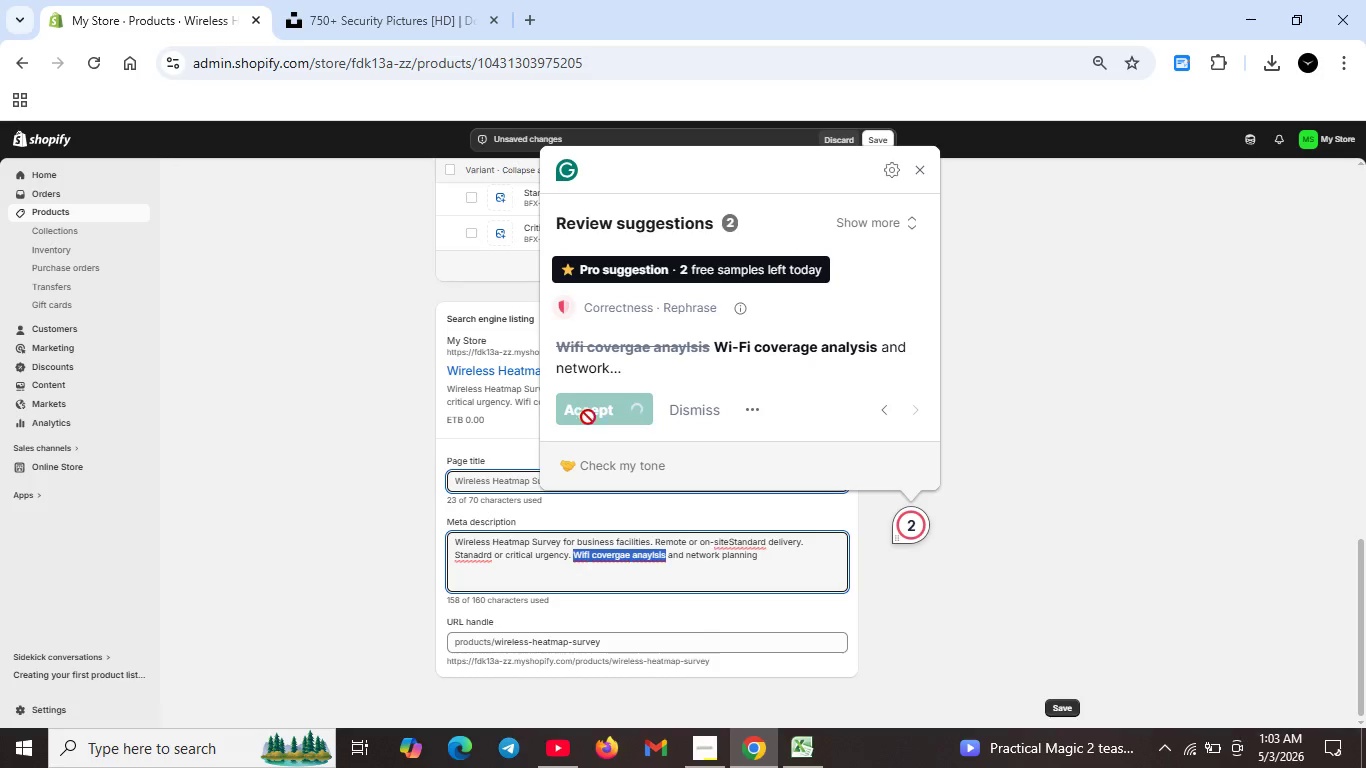 
key(Unknown)
 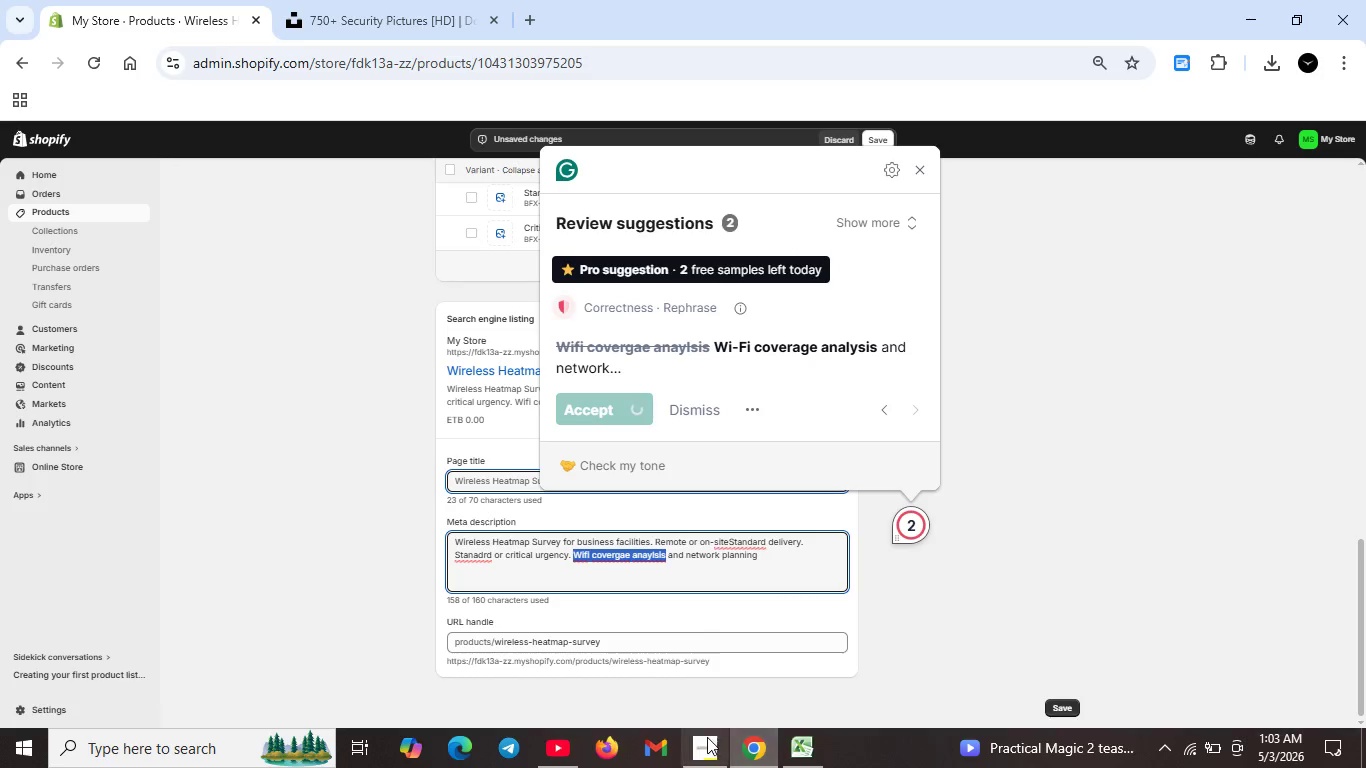 
key(Unknown)
 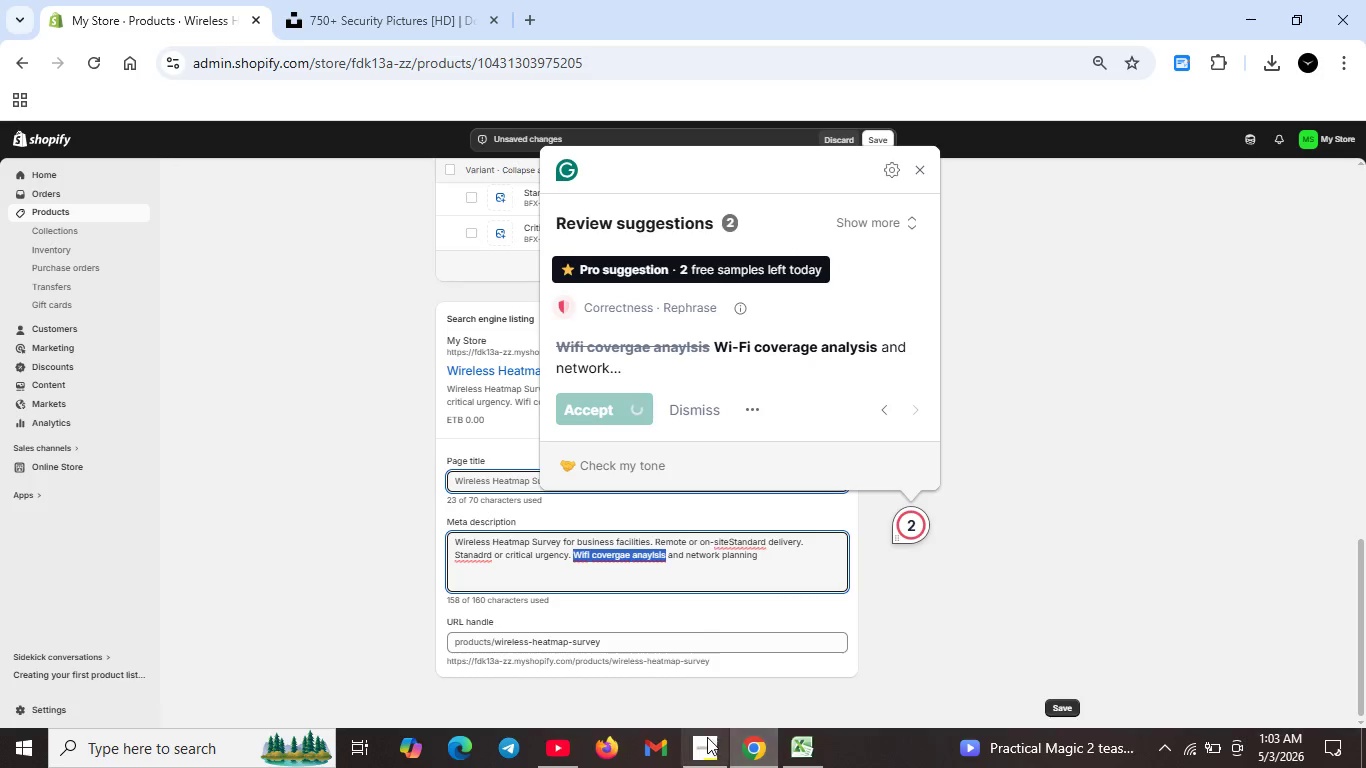 
key(Unknown)
 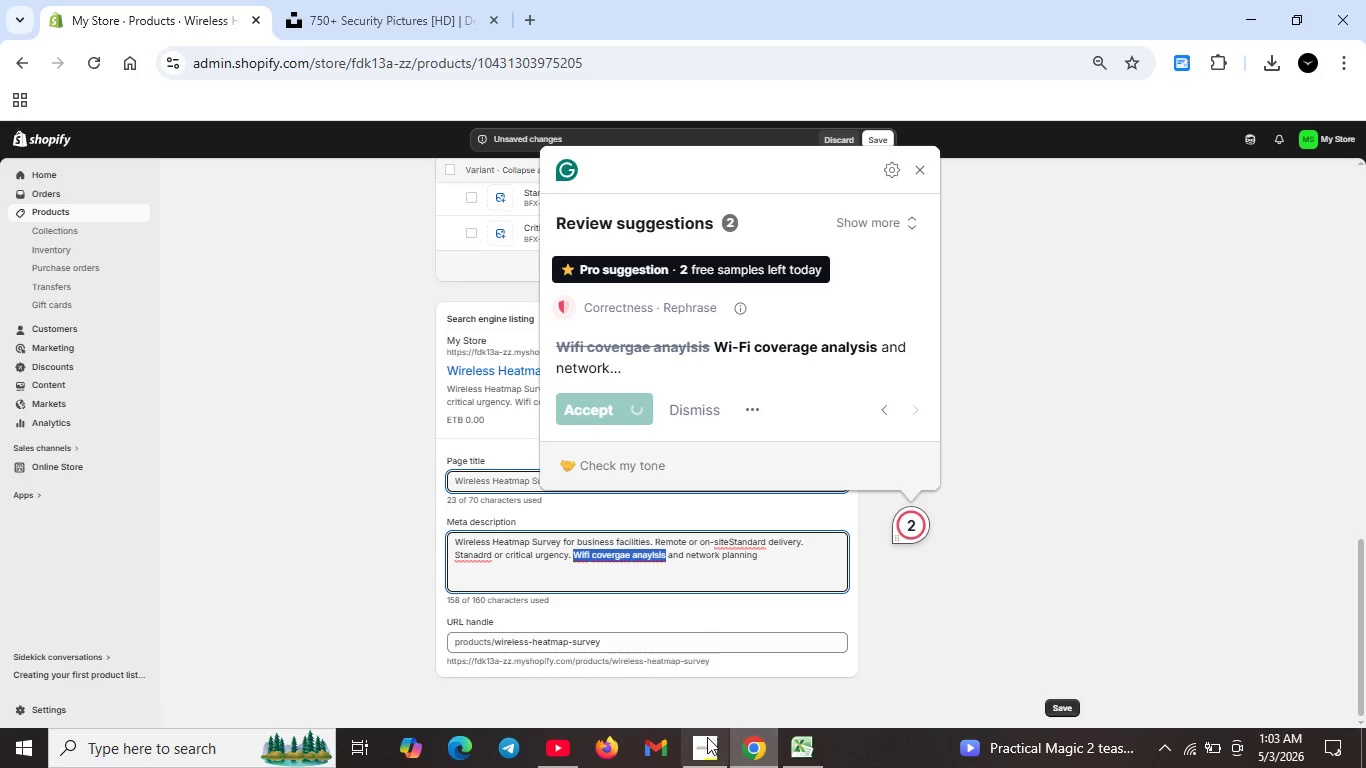 
key(Unknown)
 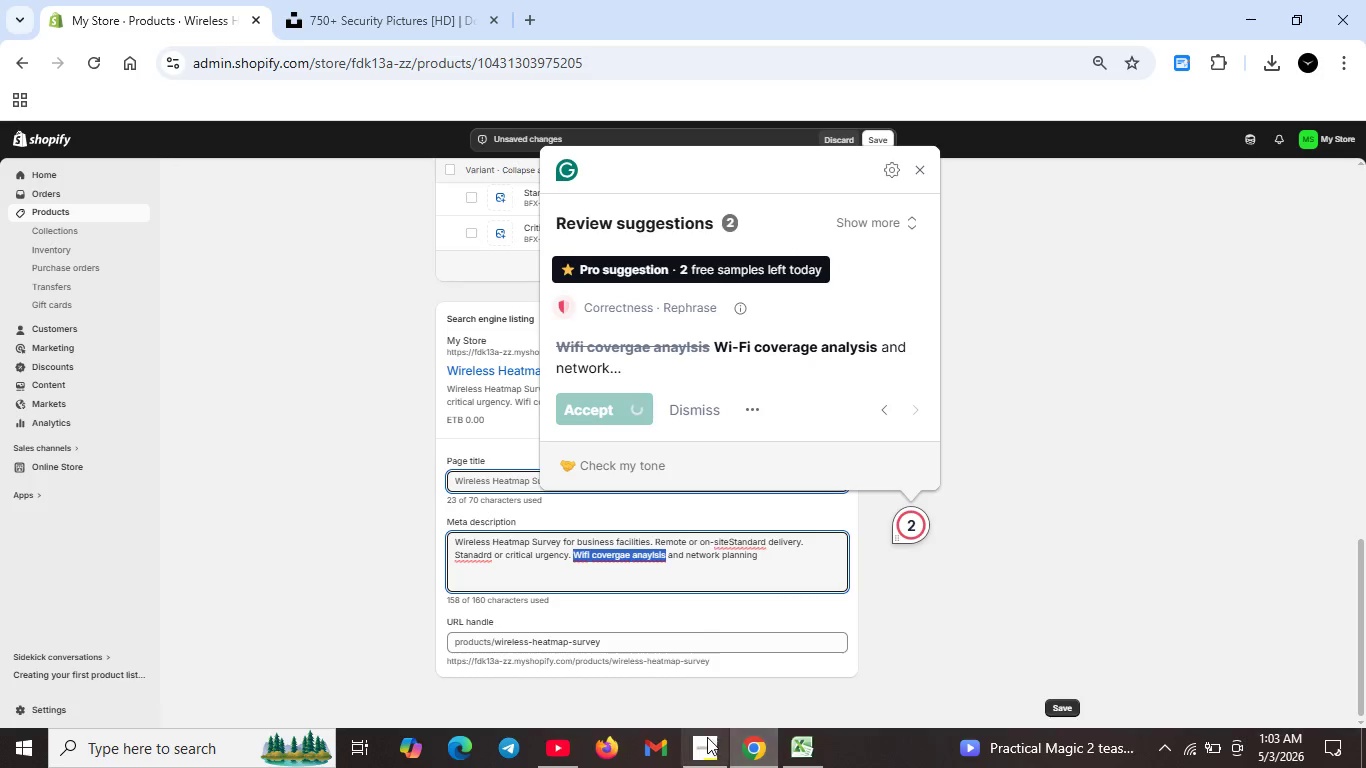 
key(Unknown)
 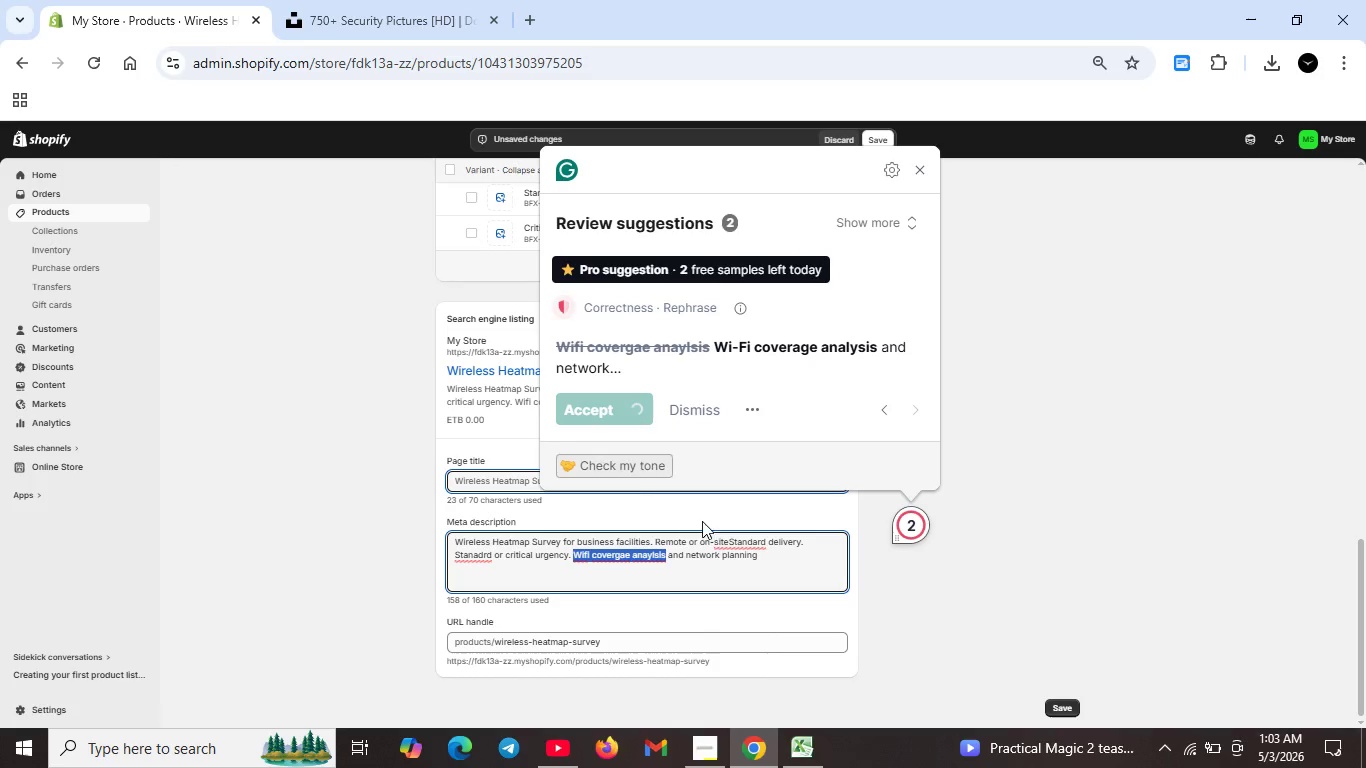 
key(Unknown)
 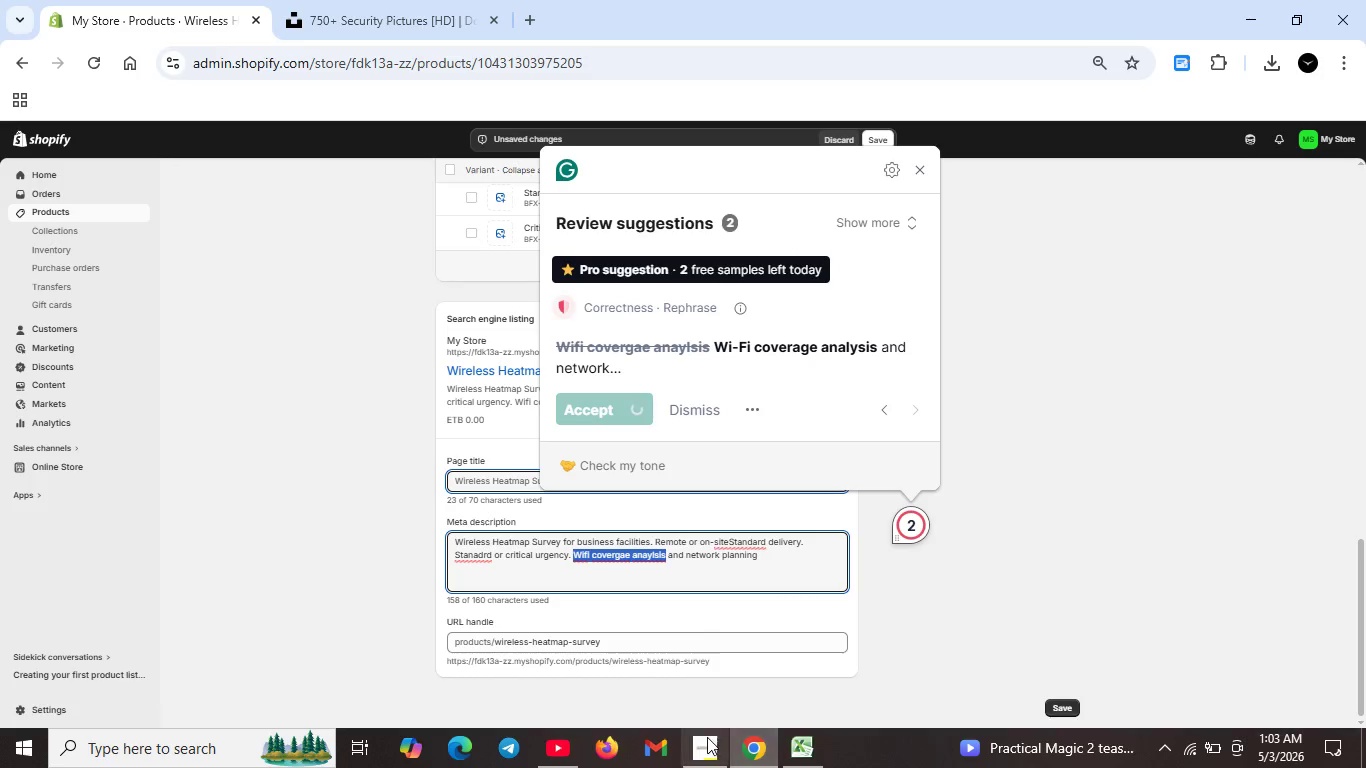 
key(Unknown)
 